 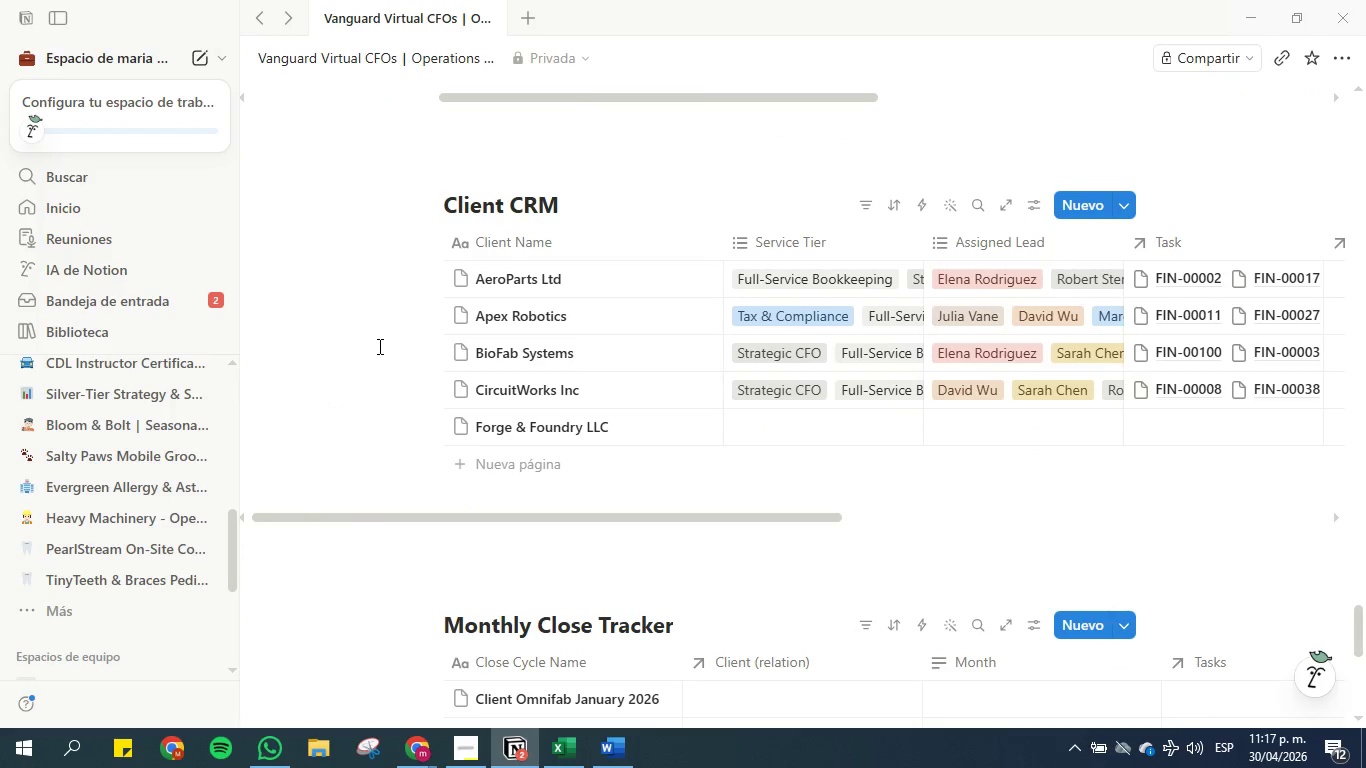 
left_click_drag(start_coordinate=[558, 518], to_coordinate=[546, 525])
 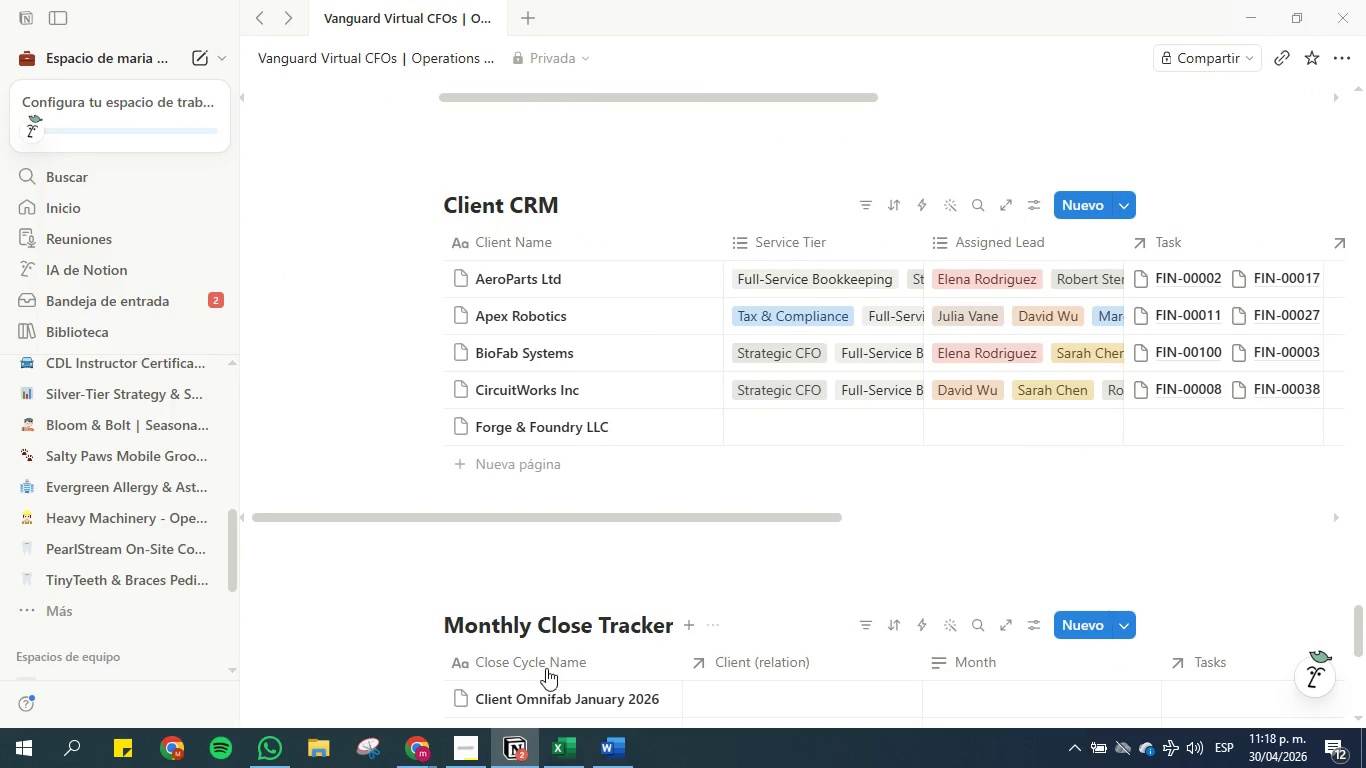 
left_click([571, 742])
 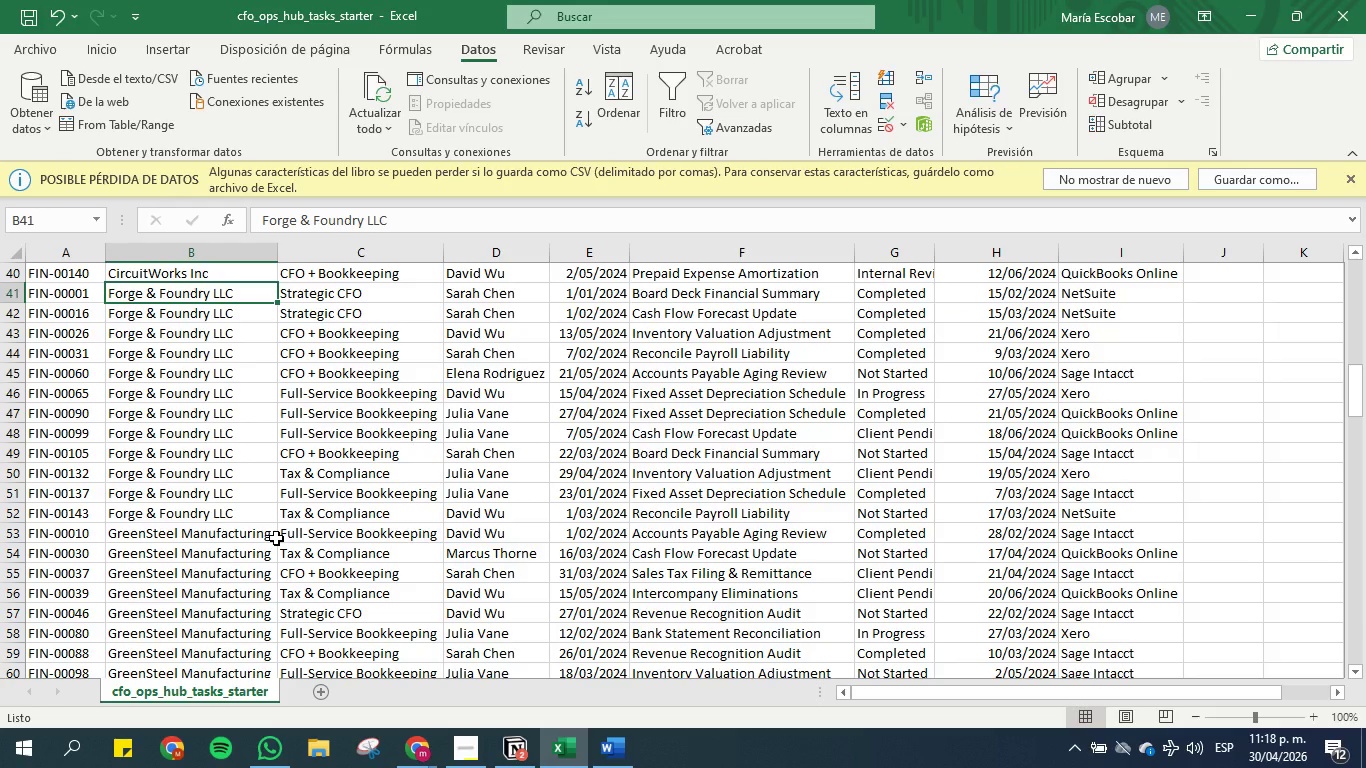 
scroll: coordinate [276, 538], scroll_direction: down, amount: 1.0
 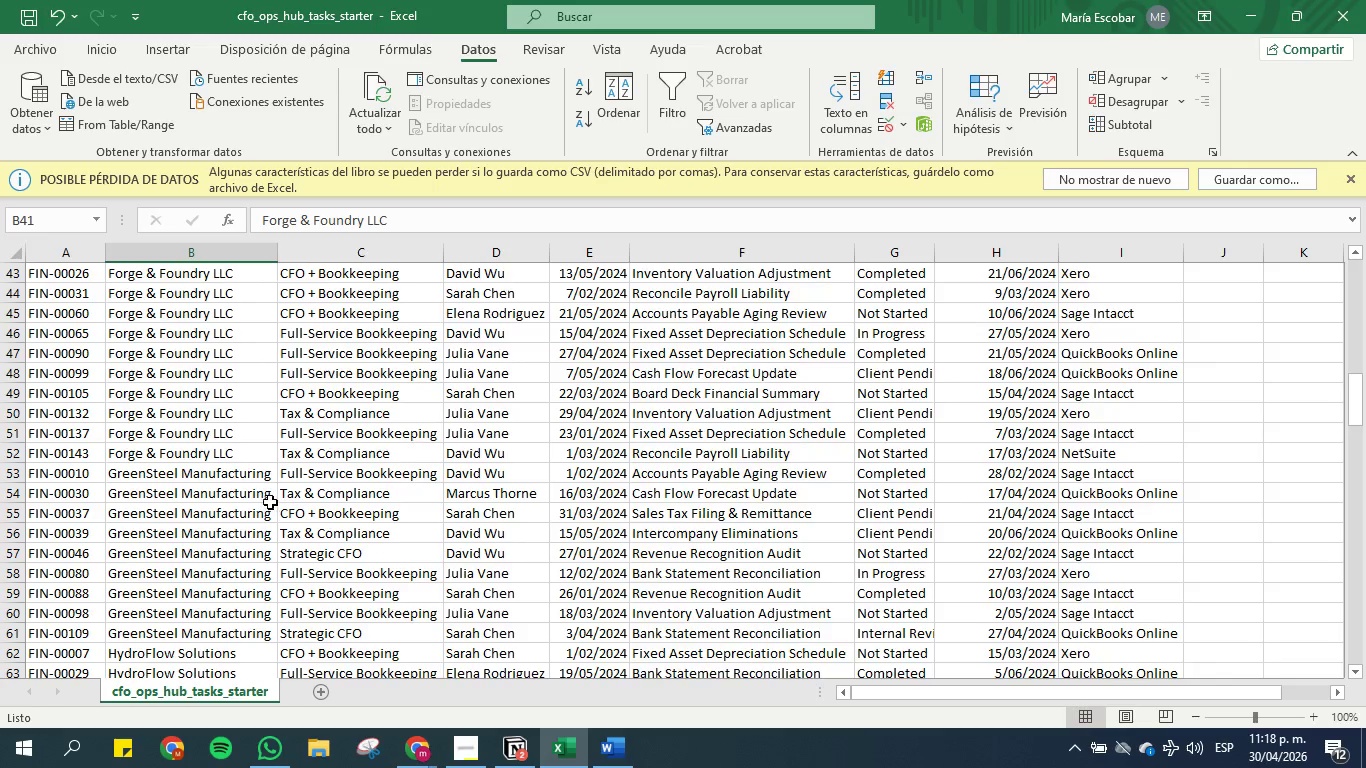 
scroll: coordinate [269, 499], scroll_direction: up, amount: 1.0
 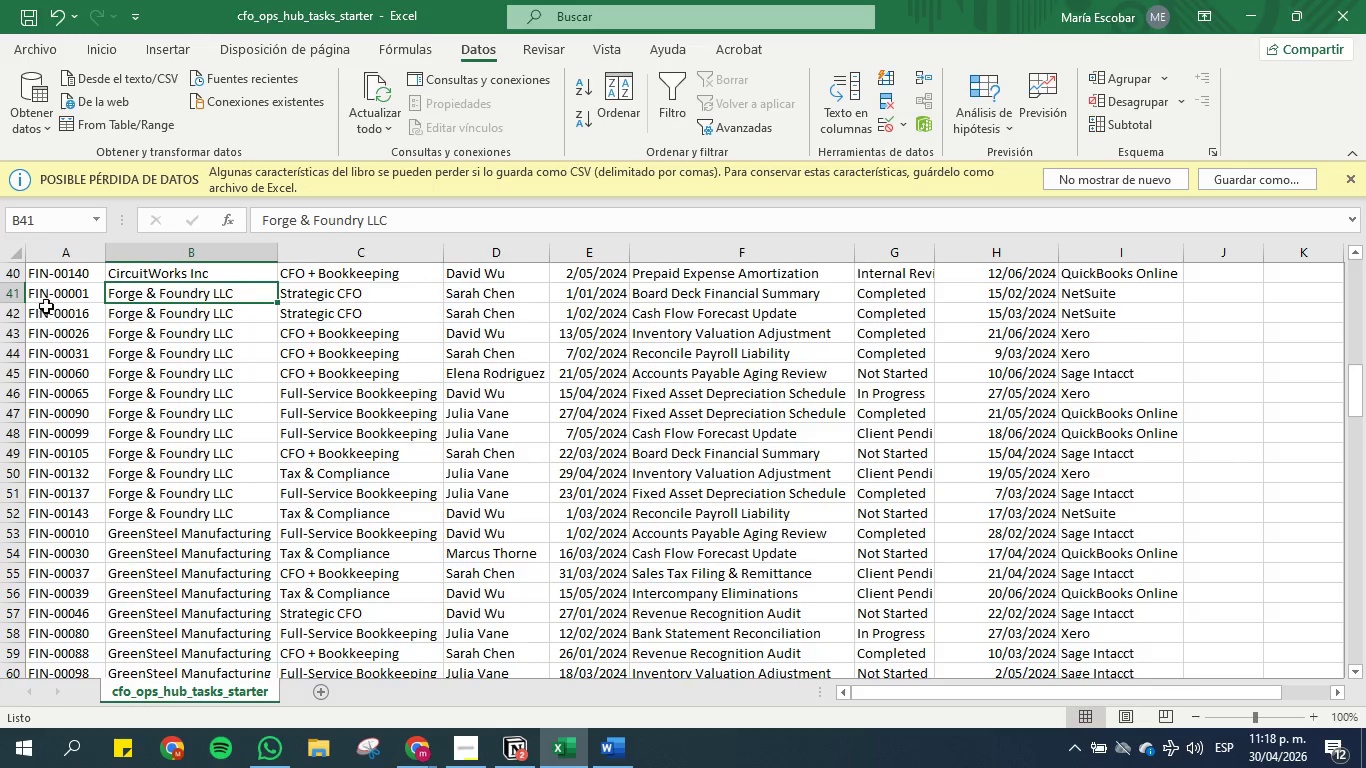 
left_click_drag(start_coordinate=[46, 292], to_coordinate=[77, 508])
 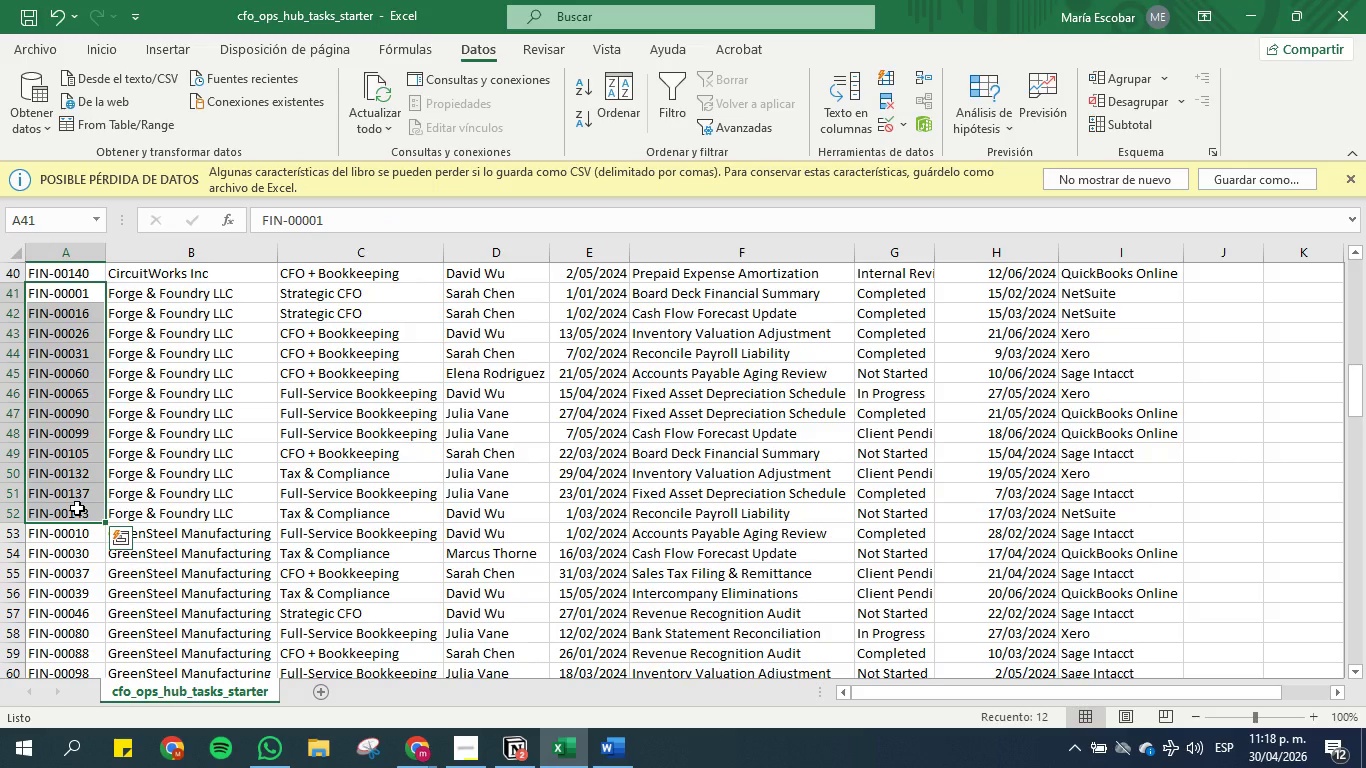 
key(Control+C)
 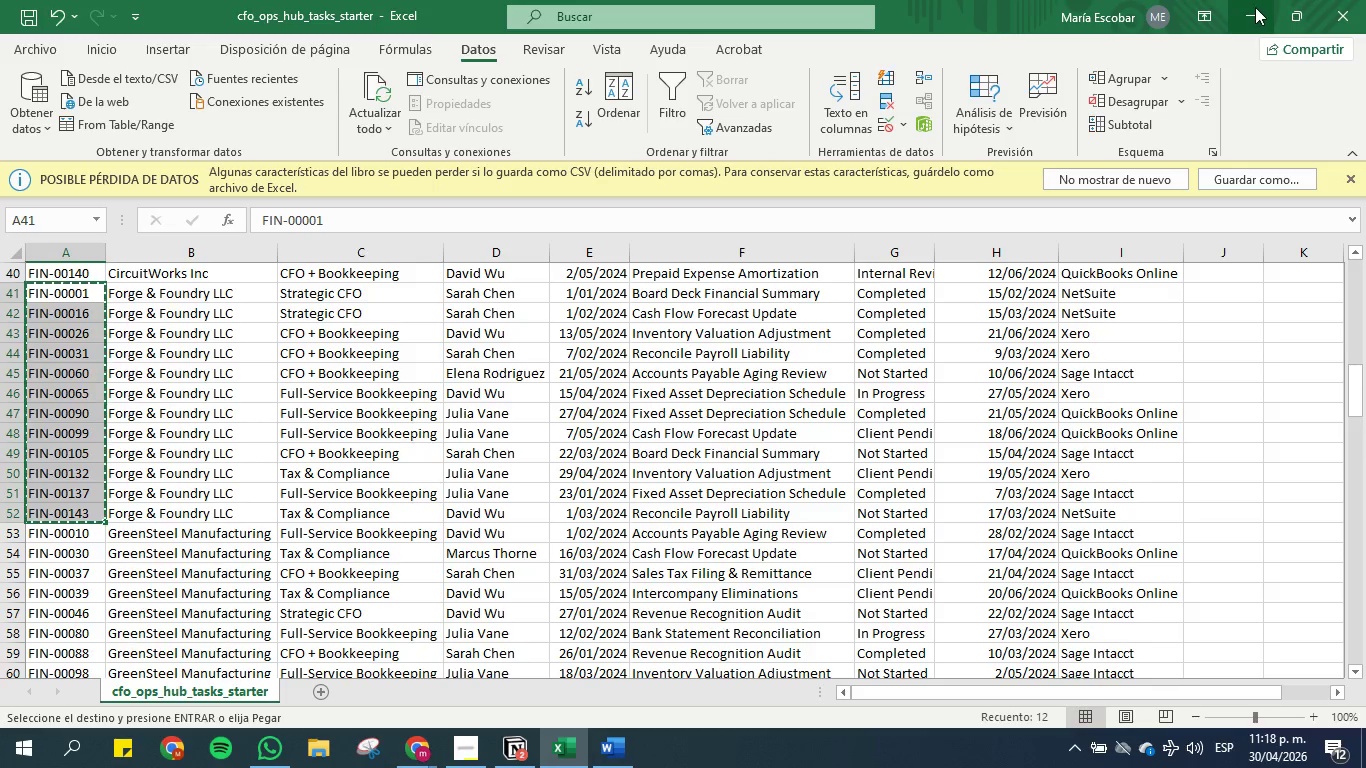 
wait(13.47)
 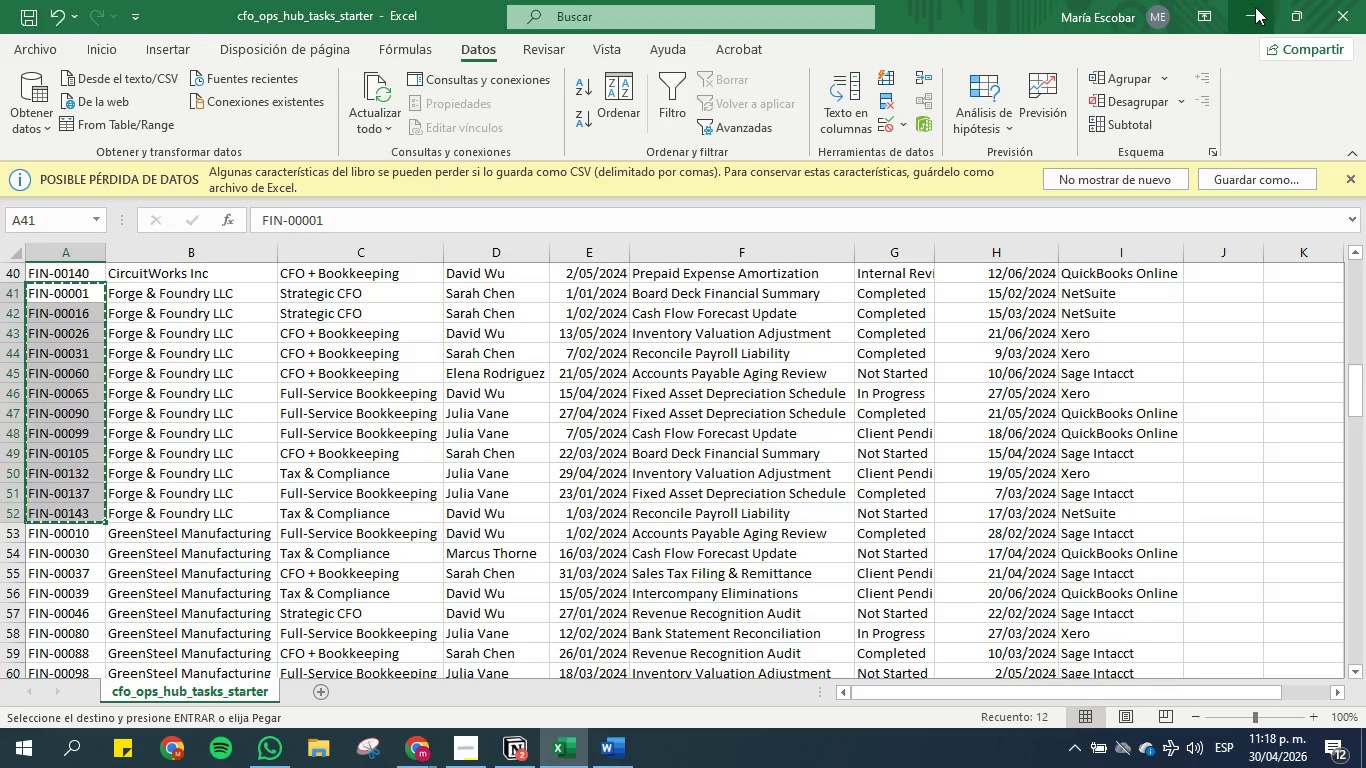 
left_click([1255, 7])
 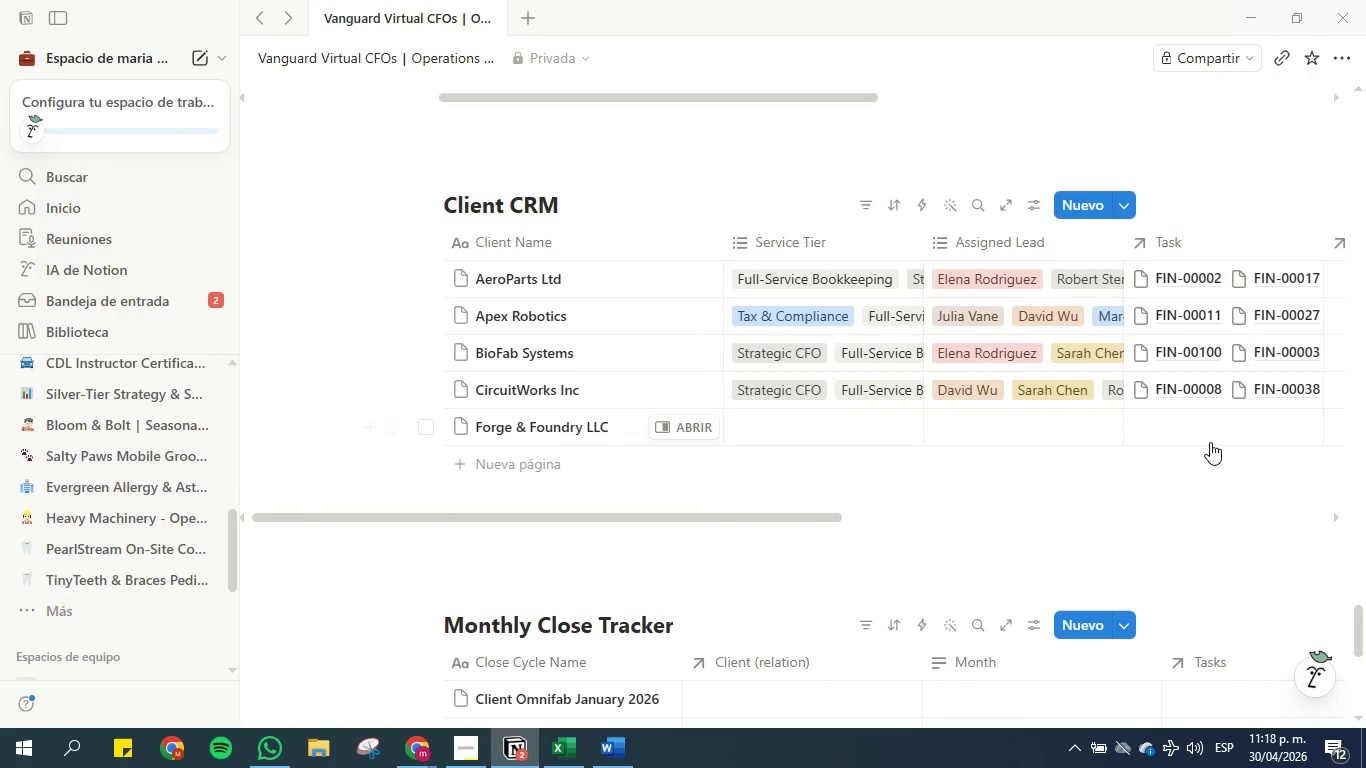 
mouse_move([788, 463])
 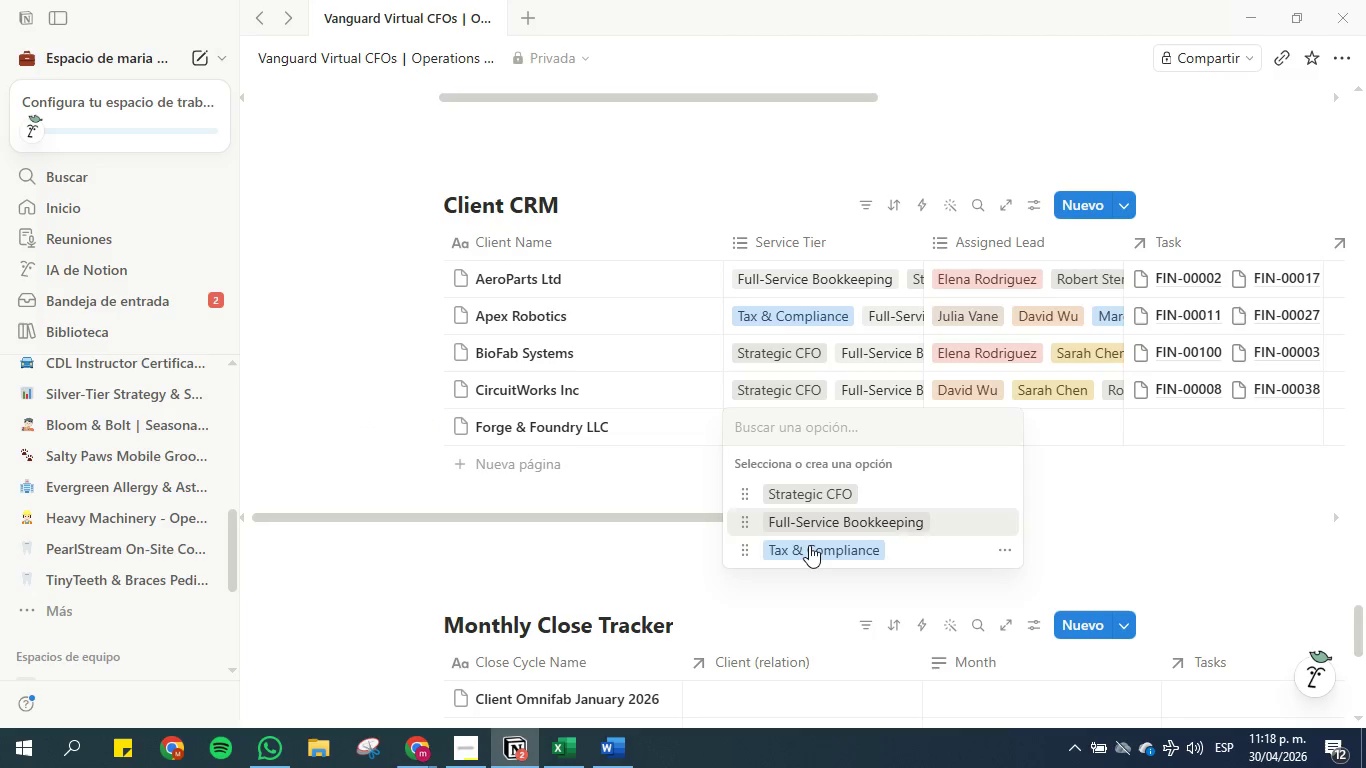 
left_click([810, 545])
 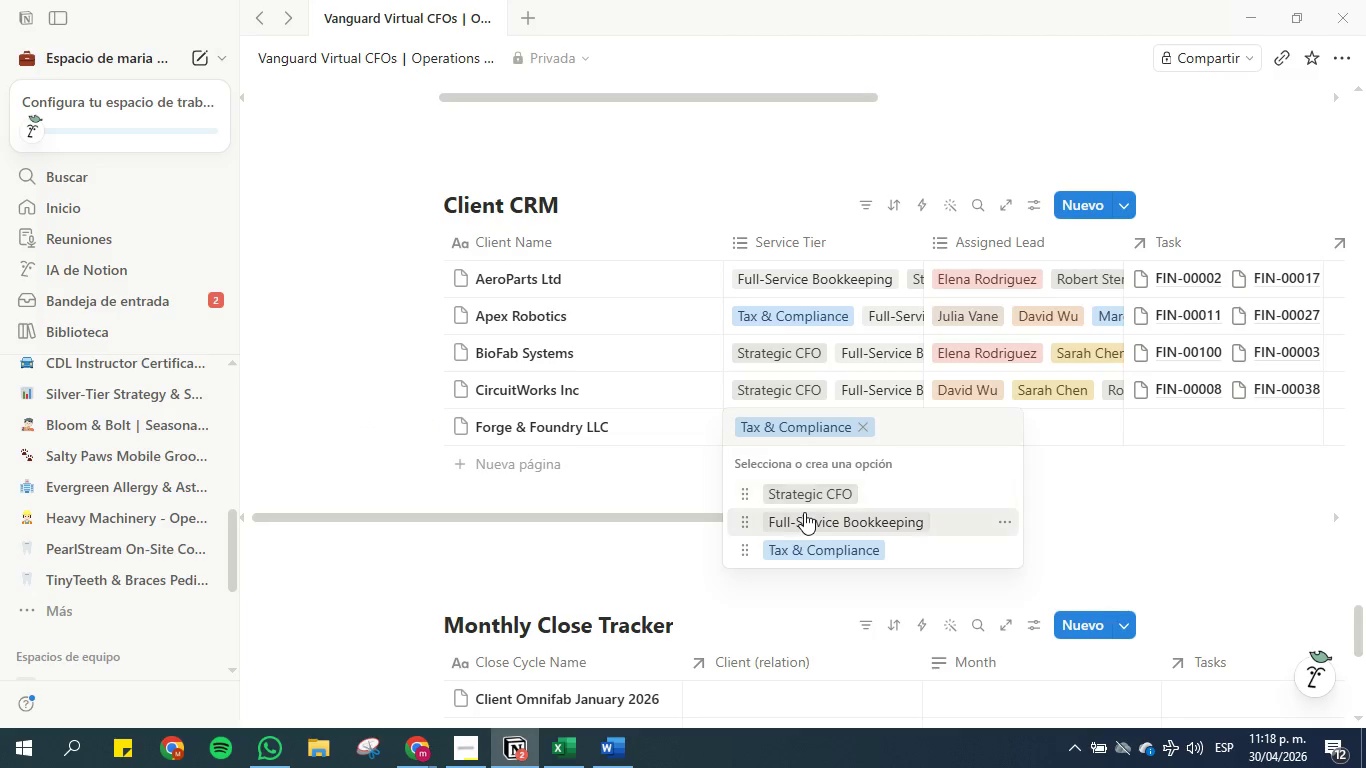 
double_click([807, 486])
 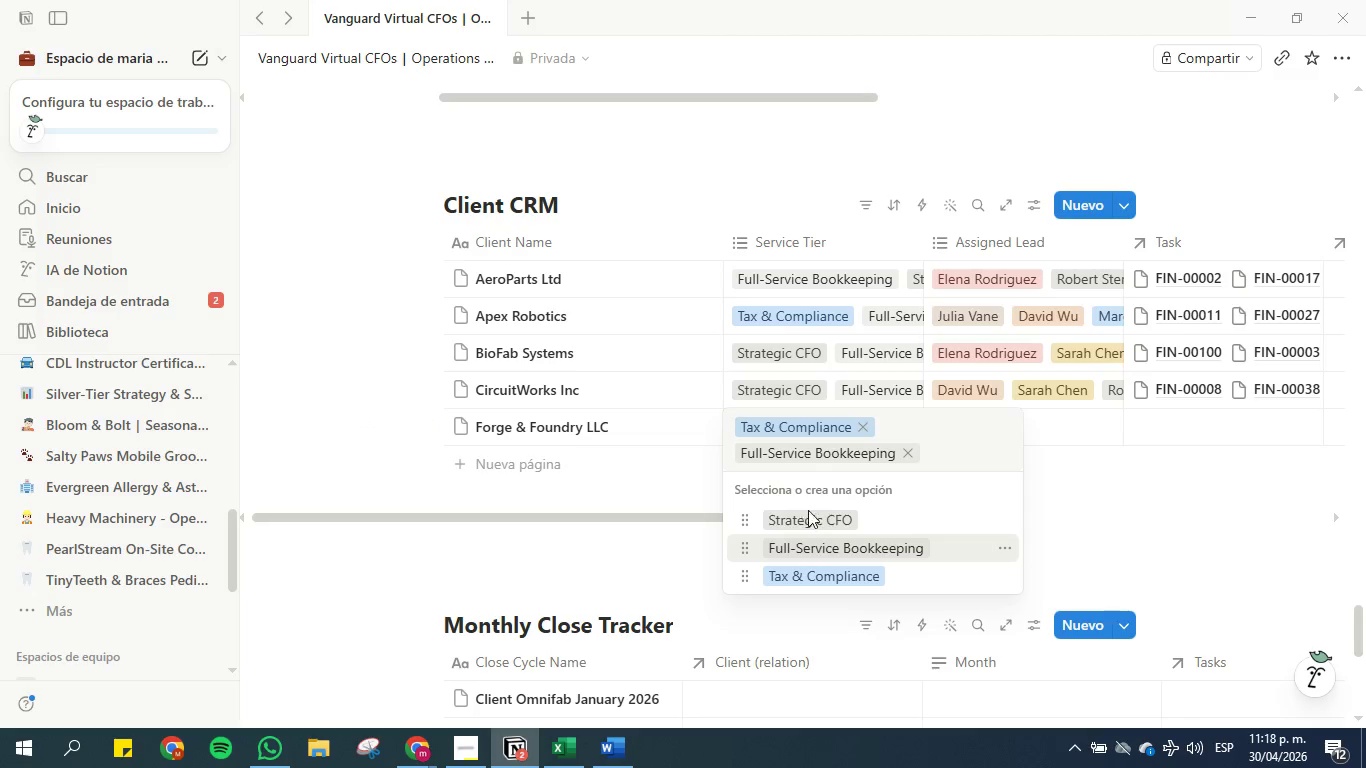 
triple_click([809, 513])
 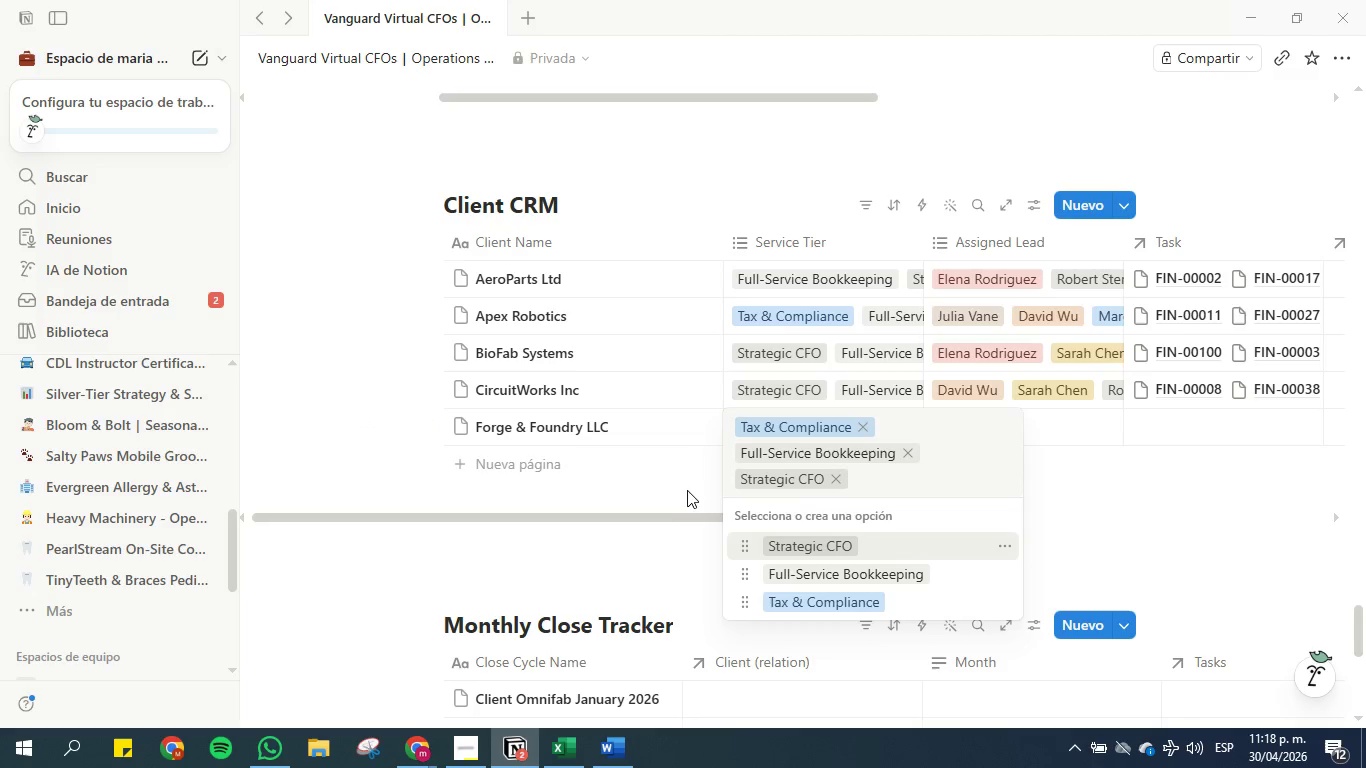 
left_click([683, 488])
 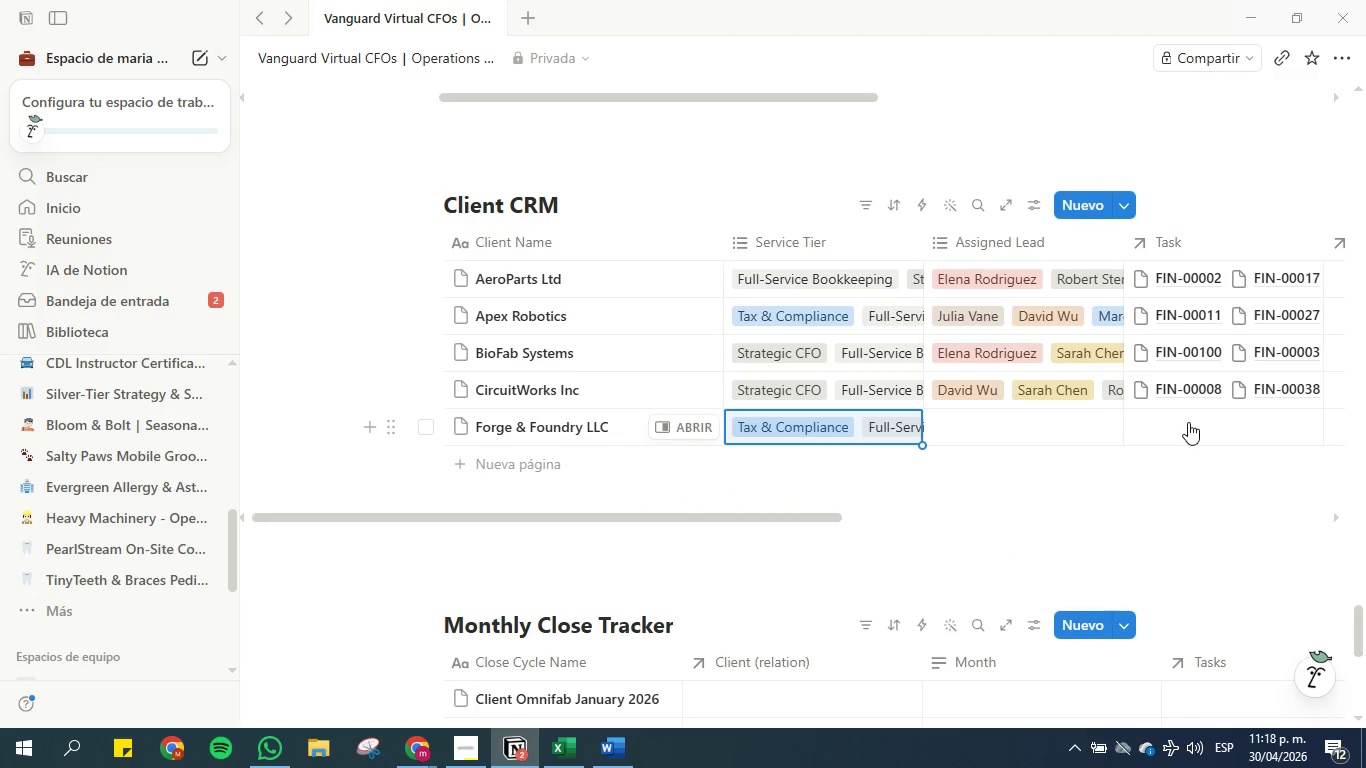 
left_click([1188, 422])
 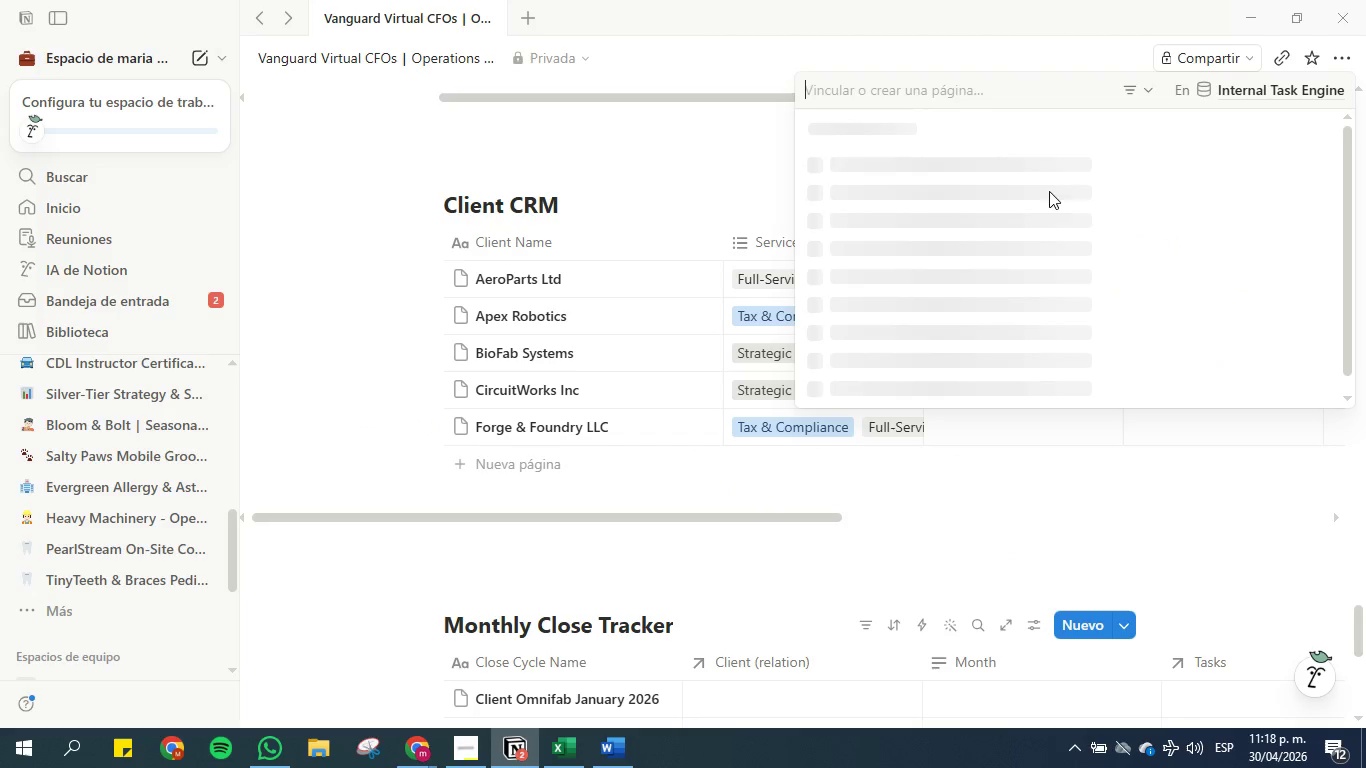 
left_click([945, 86])
 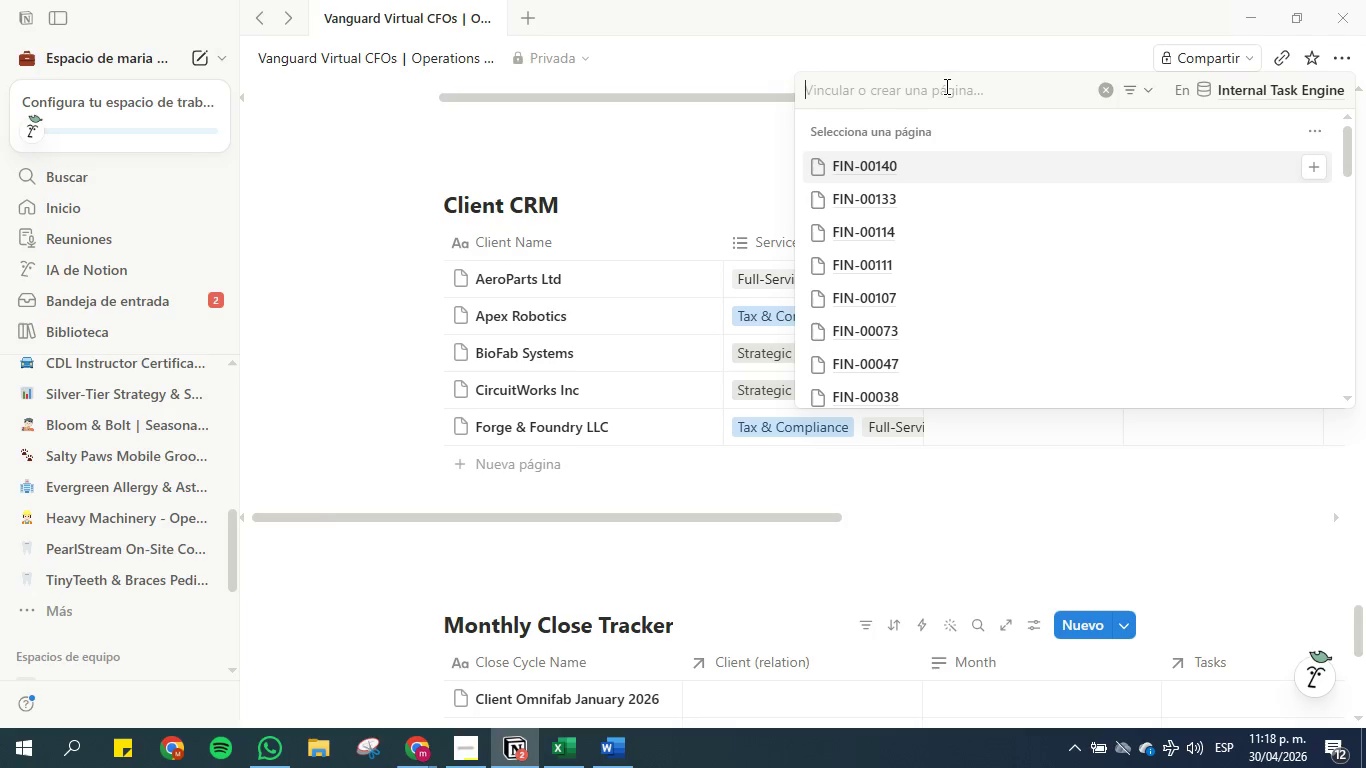 
key(Control+V)
 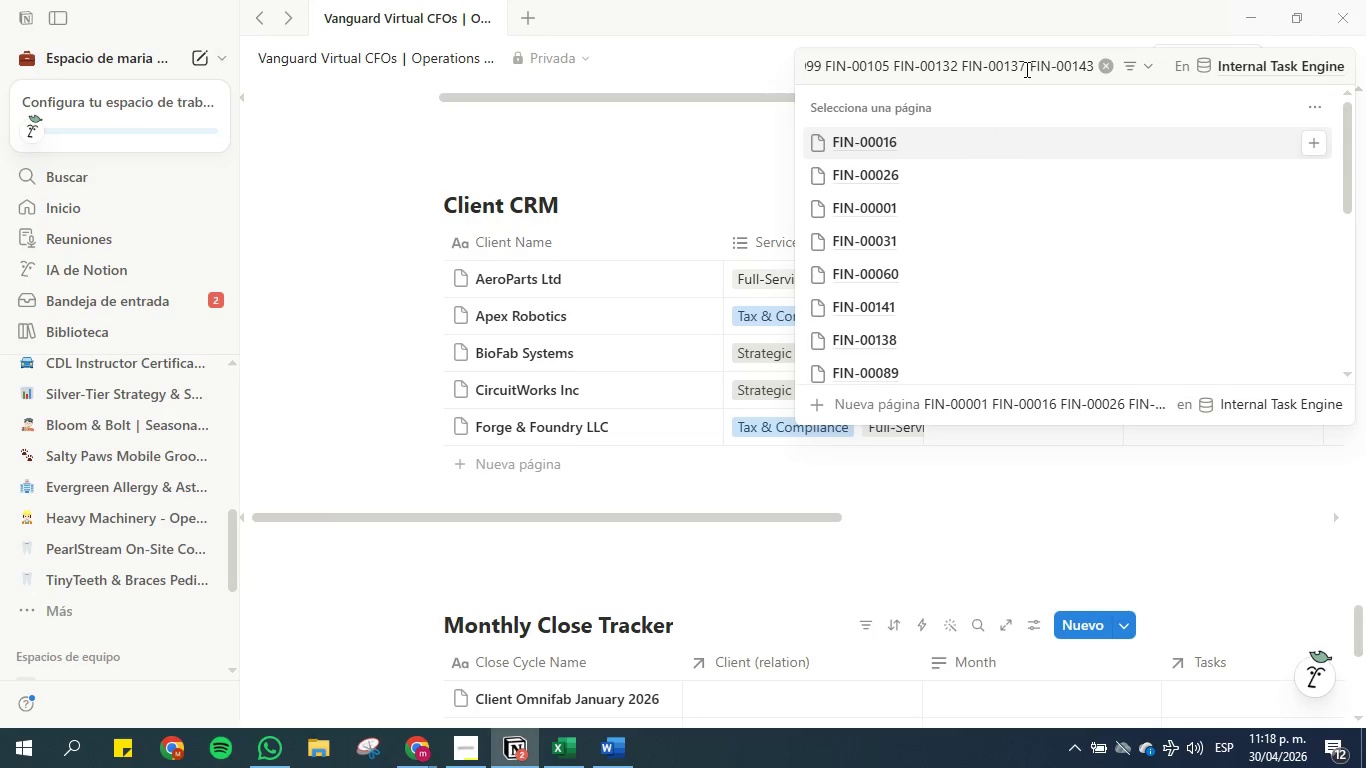 
left_click([951, 64])
 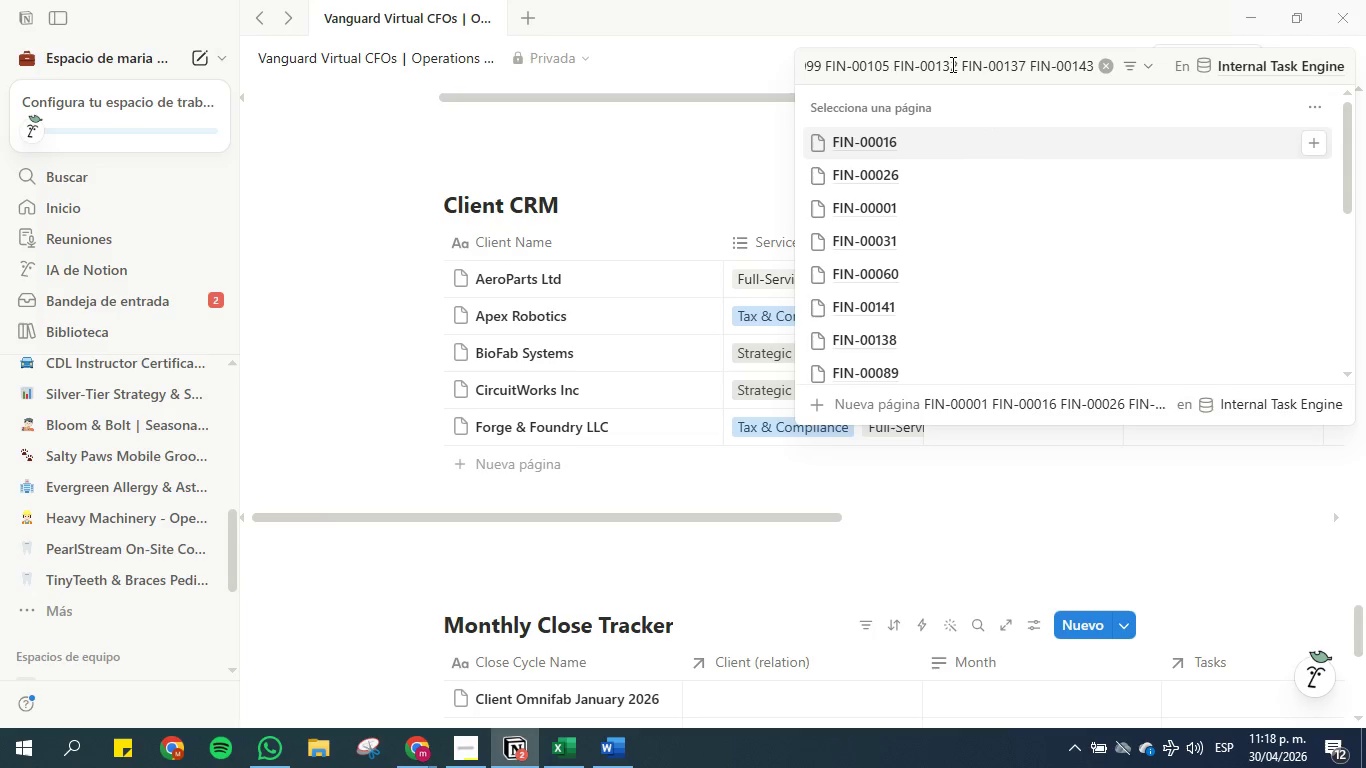 
hold_key(key=ArrowLeft, duration=1.5)
 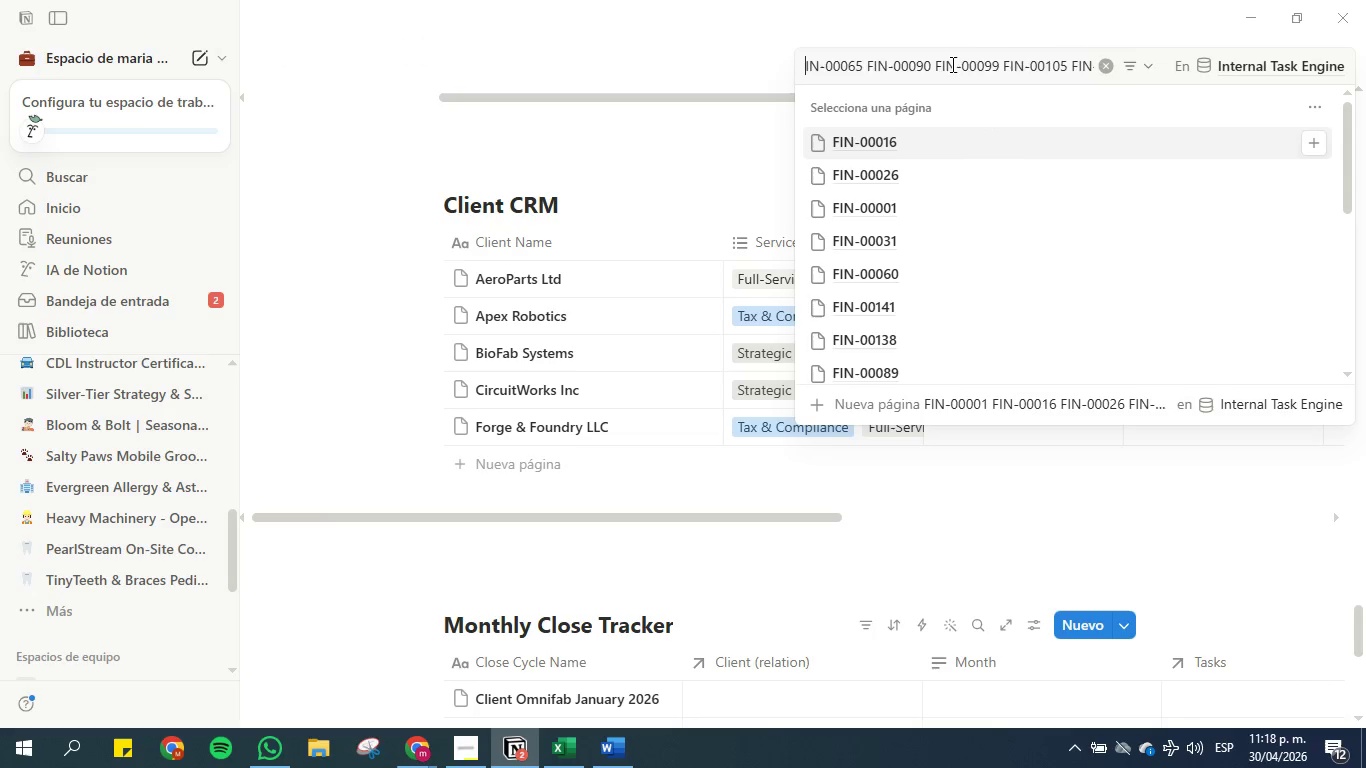 
hold_key(key=ArrowLeft, duration=1.52)
 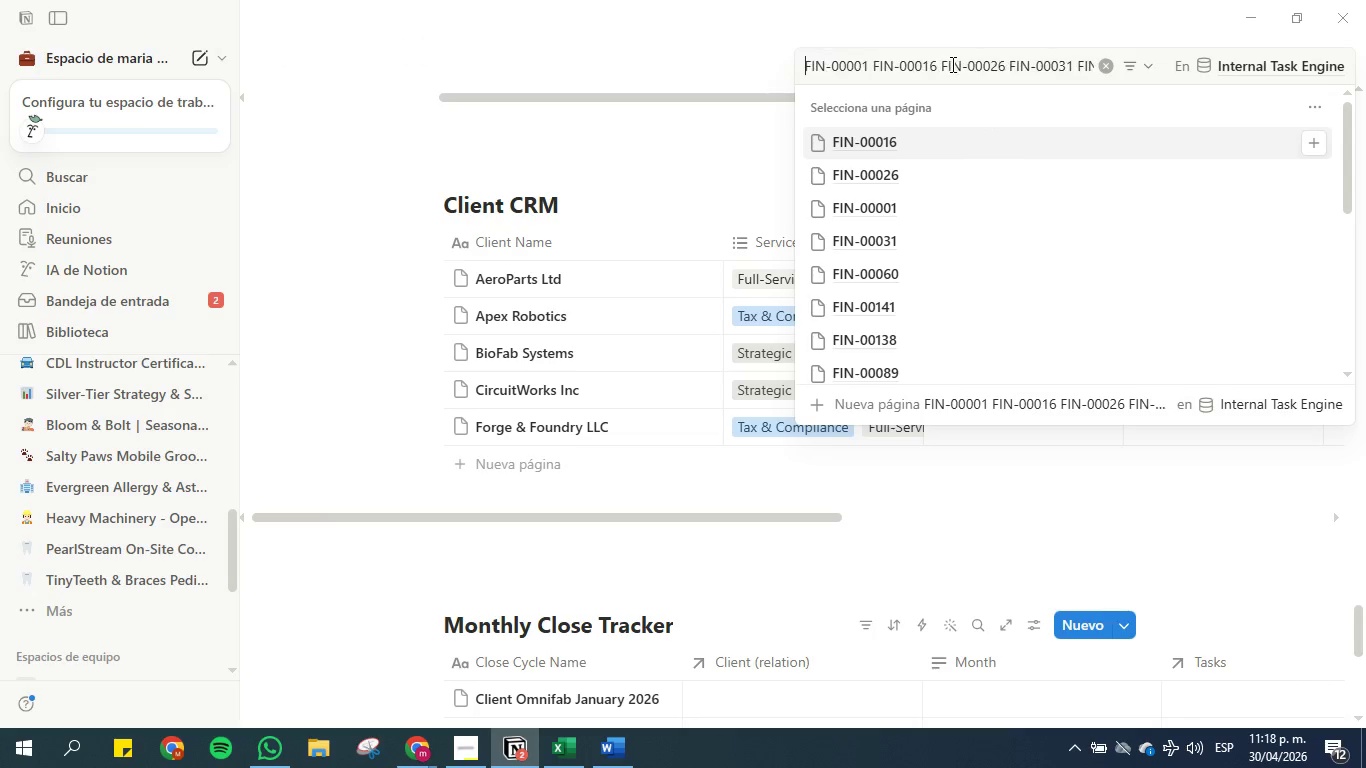 
hold_key(key=ArrowLeft, duration=1.06)
 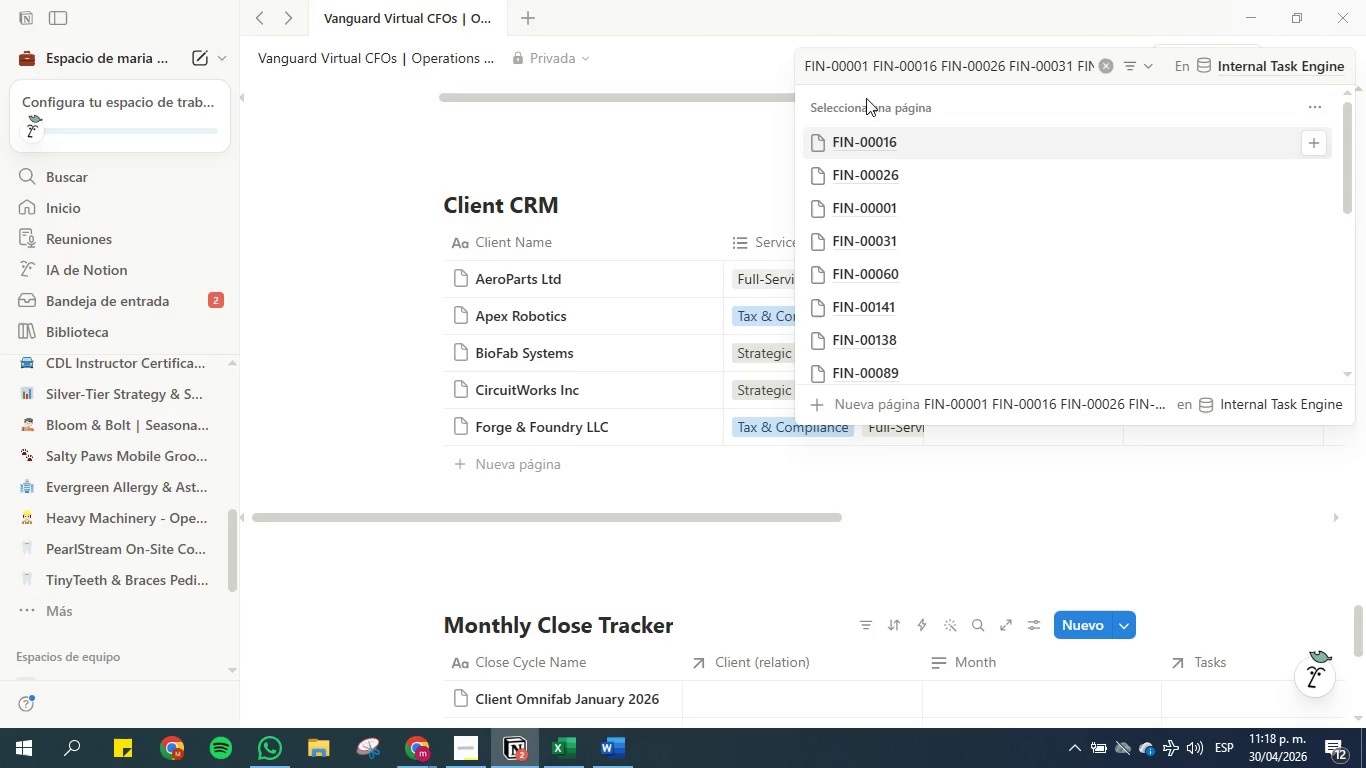 
left_click_drag(start_coordinate=[869, 64], to_coordinate=[792, 64])
 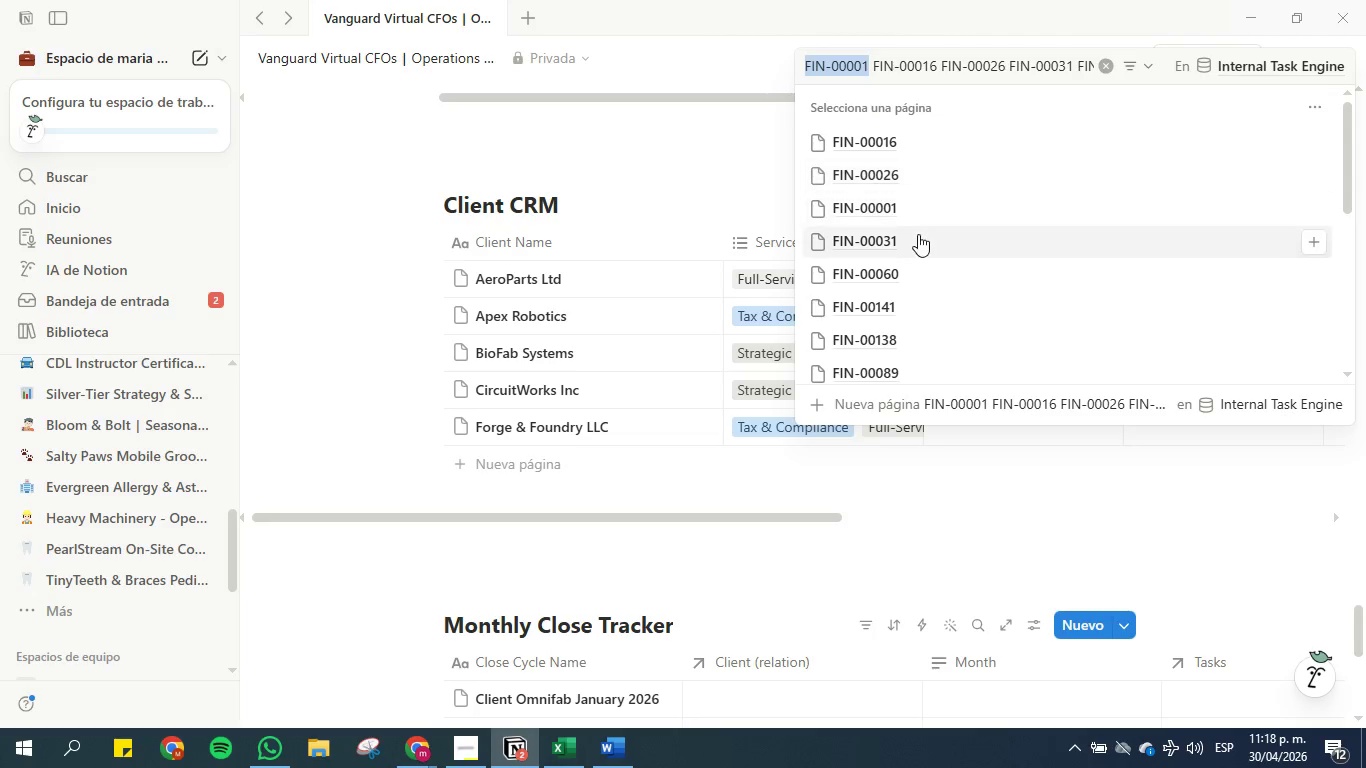 
left_click([910, 213])
 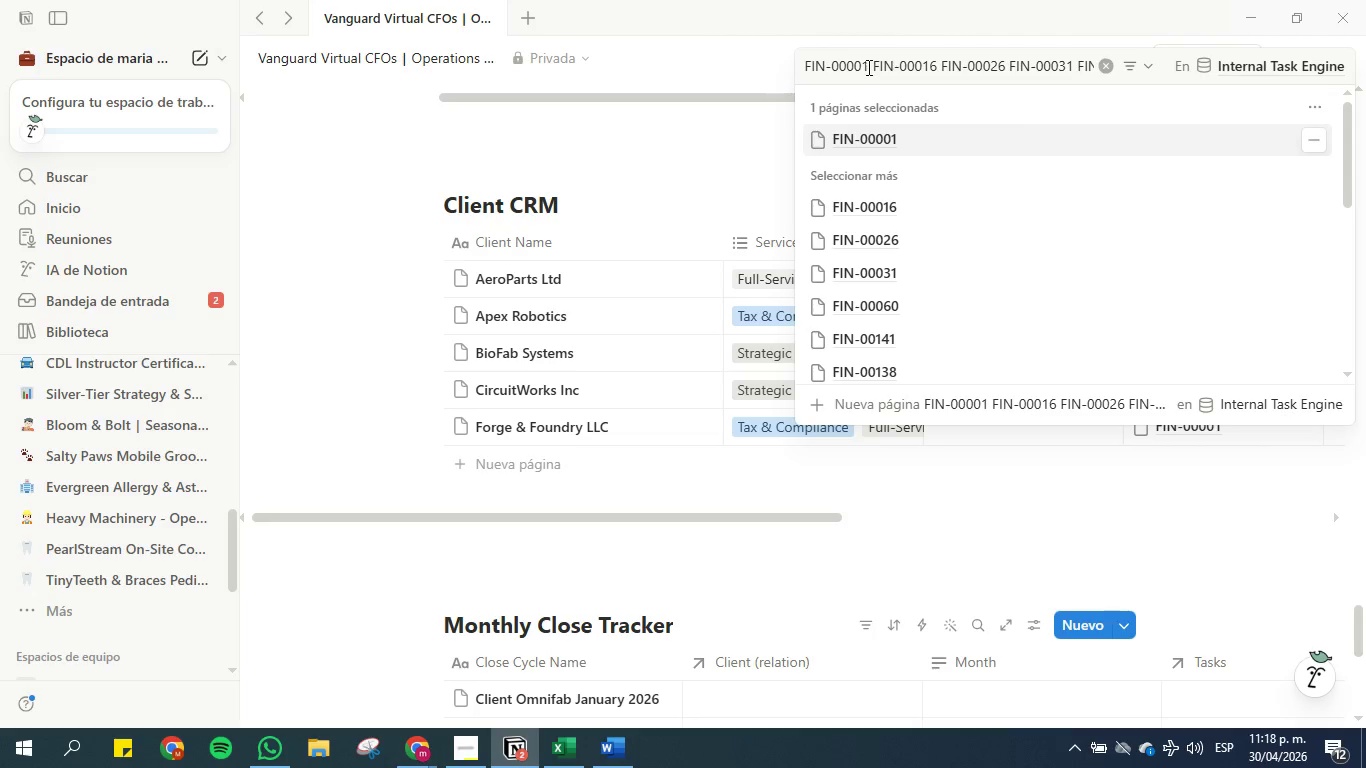 
left_click_drag(start_coordinate=[867, 65], to_coordinate=[777, 68])
 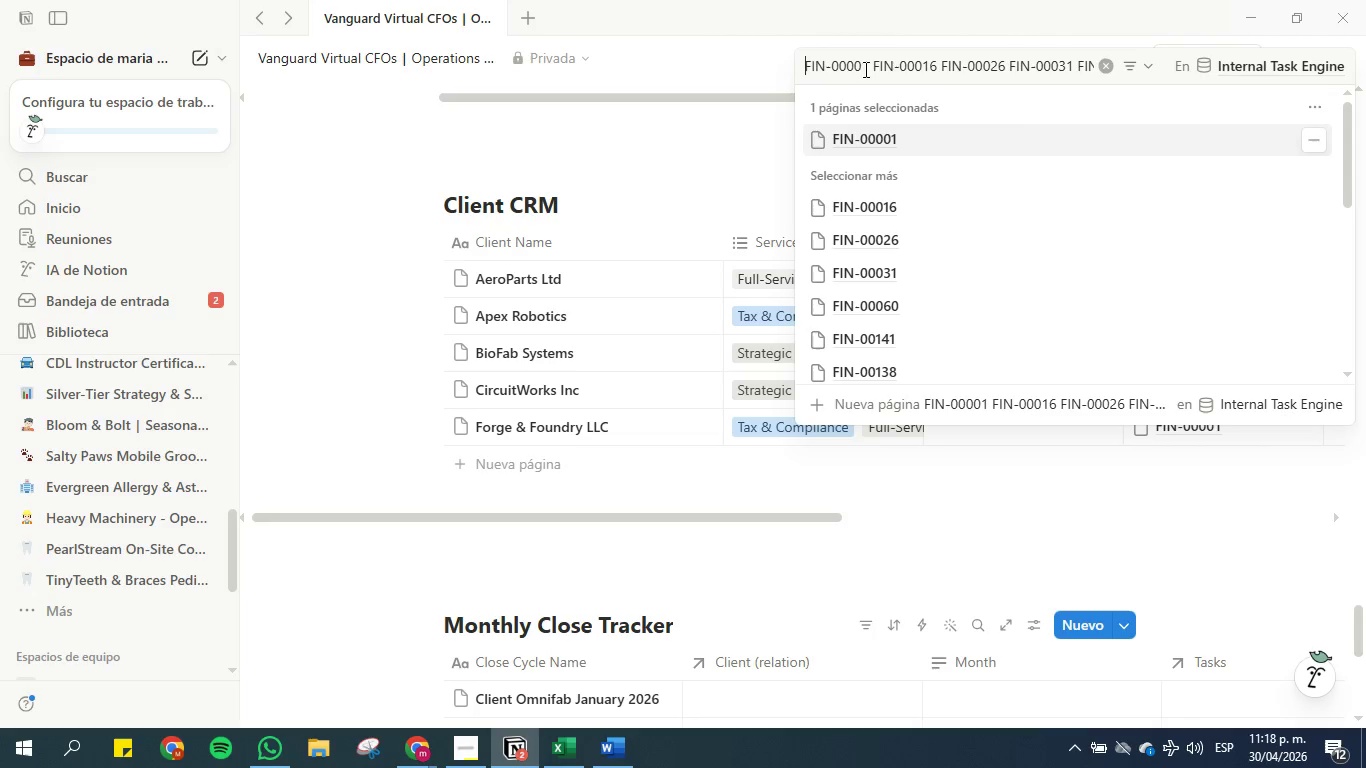 
left_click_drag(start_coordinate=[871, 68], to_coordinate=[809, 69])
 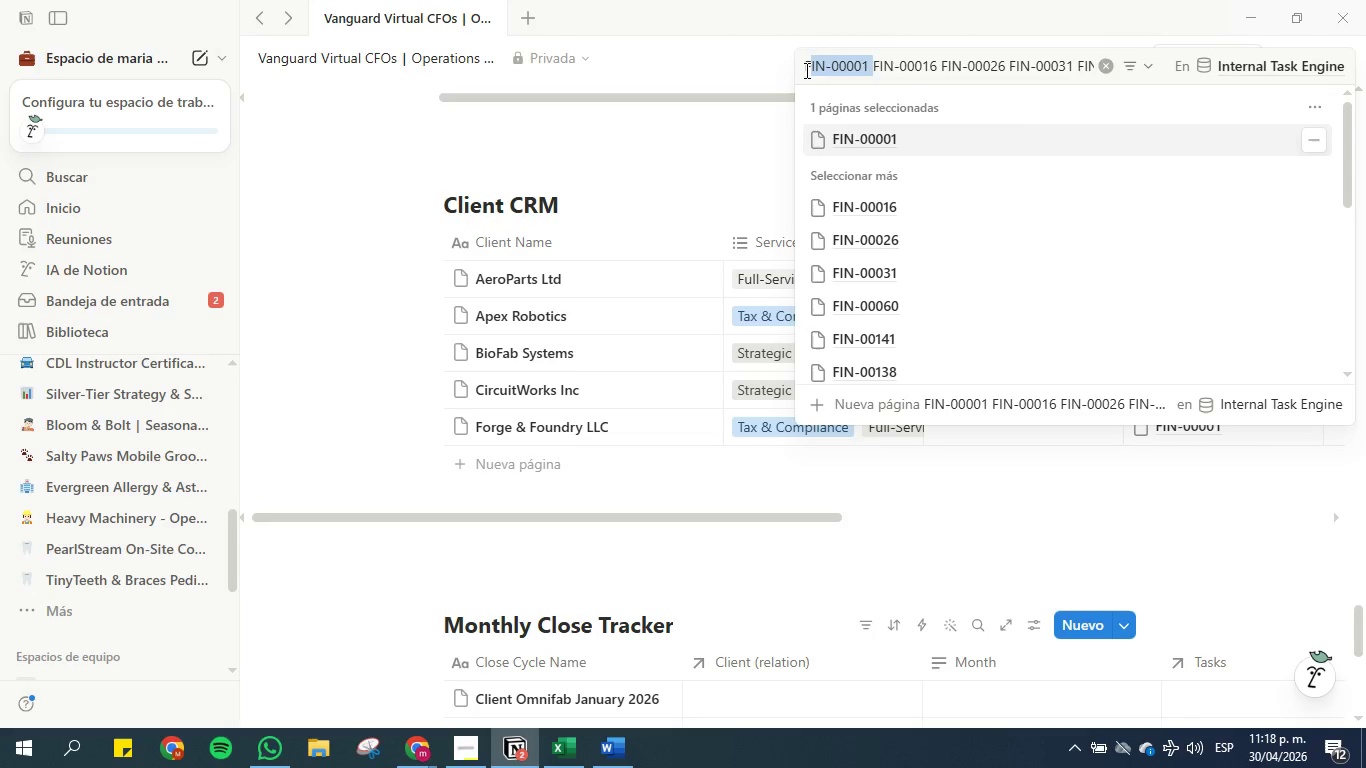 
key(Backspace)
 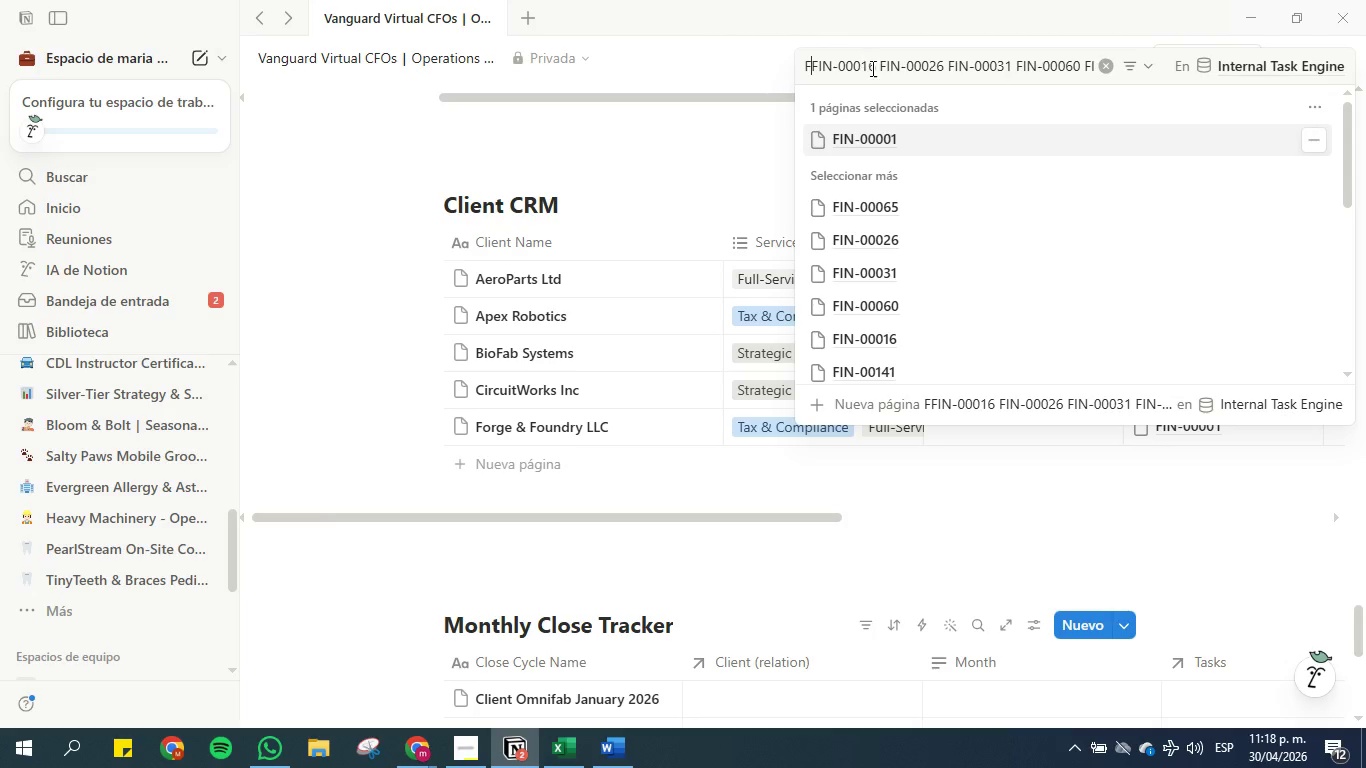 
left_click([887, 329])
 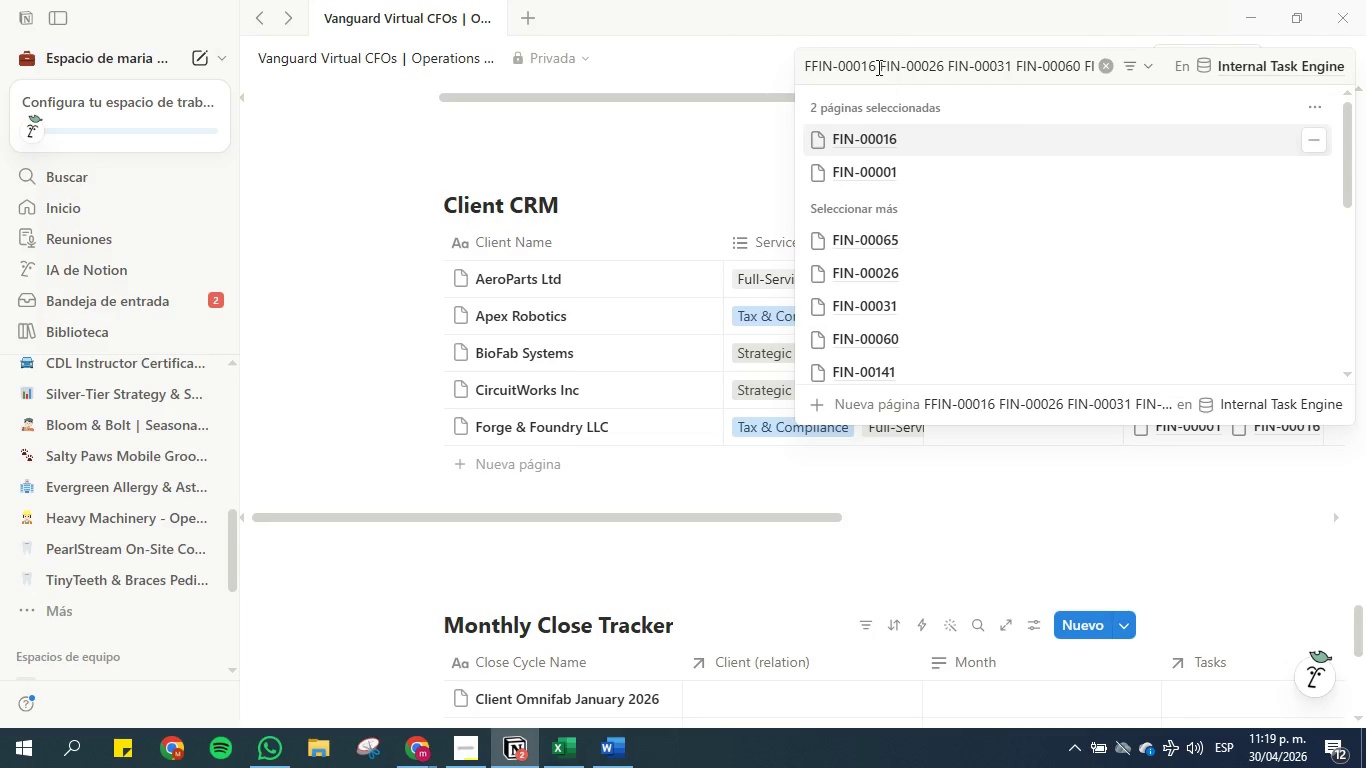 
left_click_drag(start_coordinate=[876, 66], to_coordinate=[790, 58])
 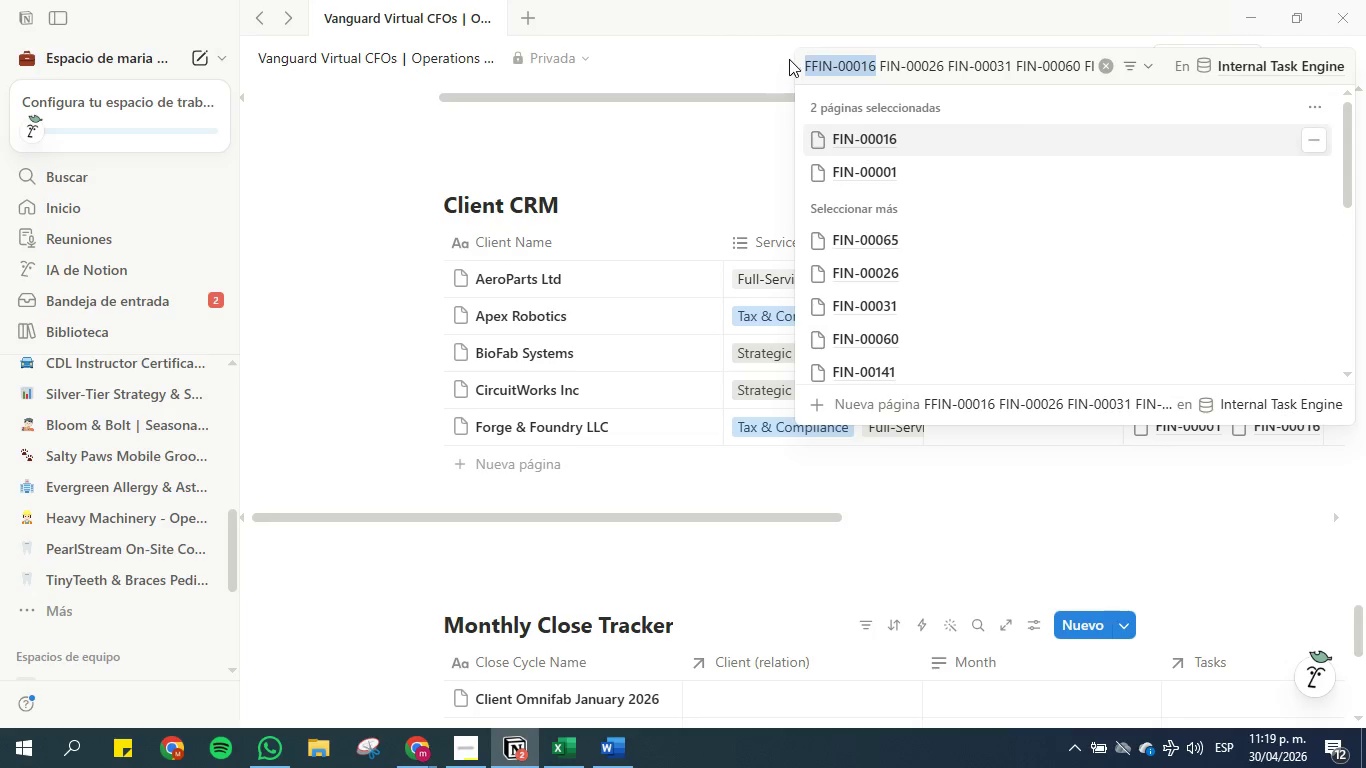 
key(Backspace)
 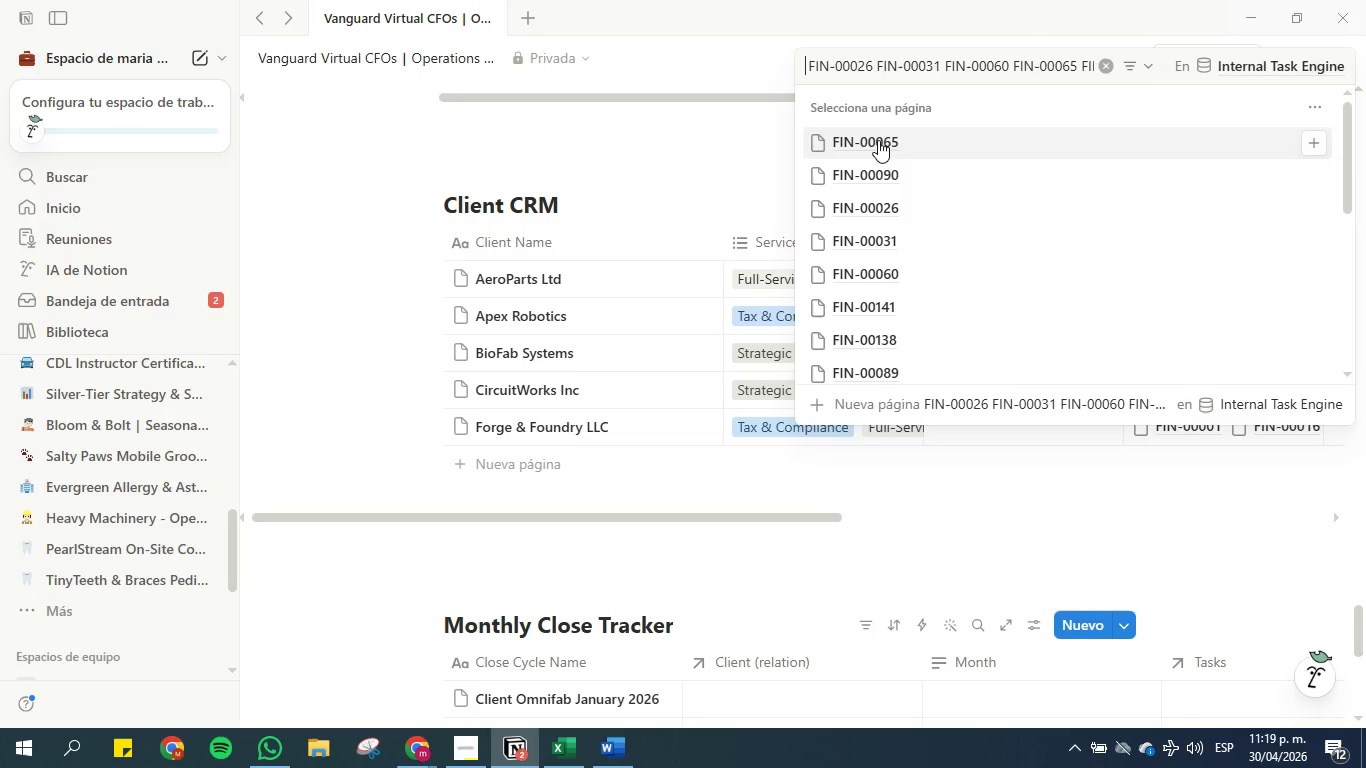 
left_click([881, 208])
 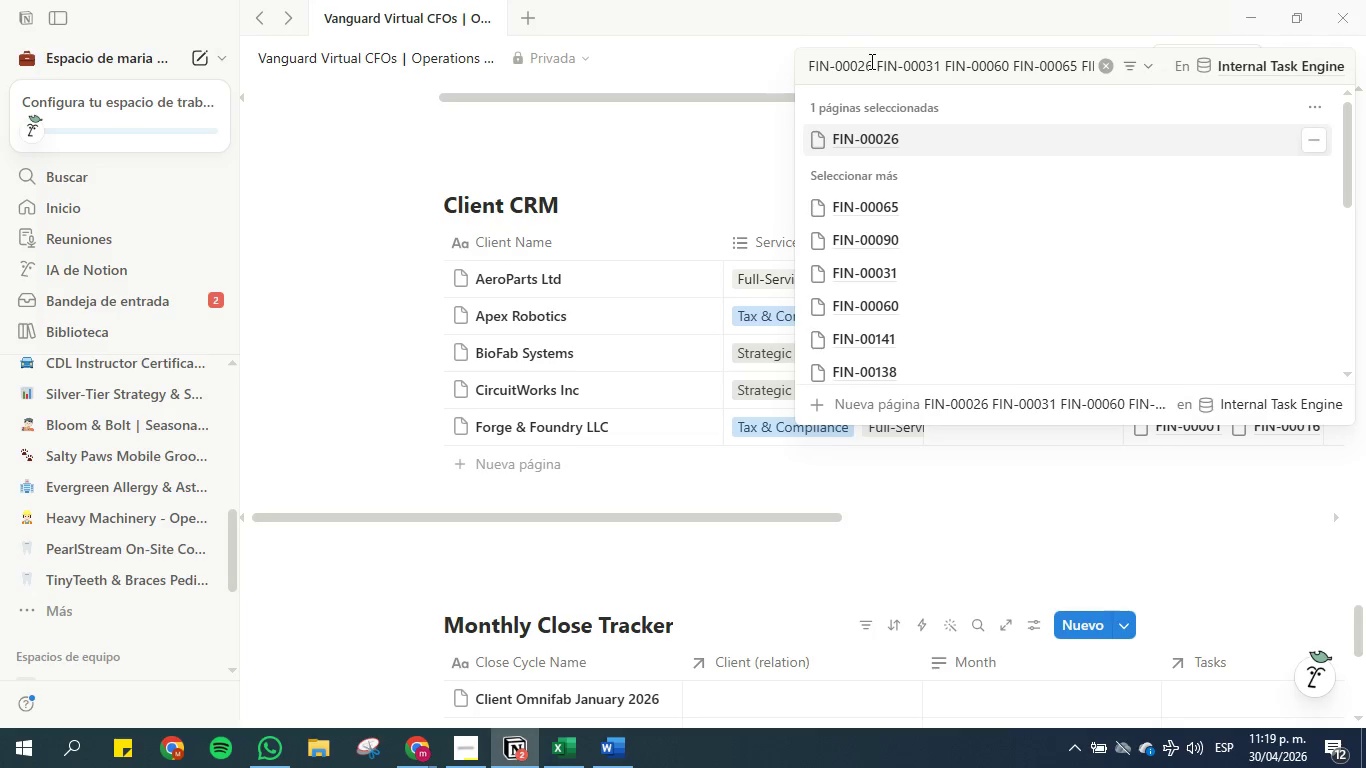 
left_click_drag(start_coordinate=[873, 64], to_coordinate=[802, 63])
 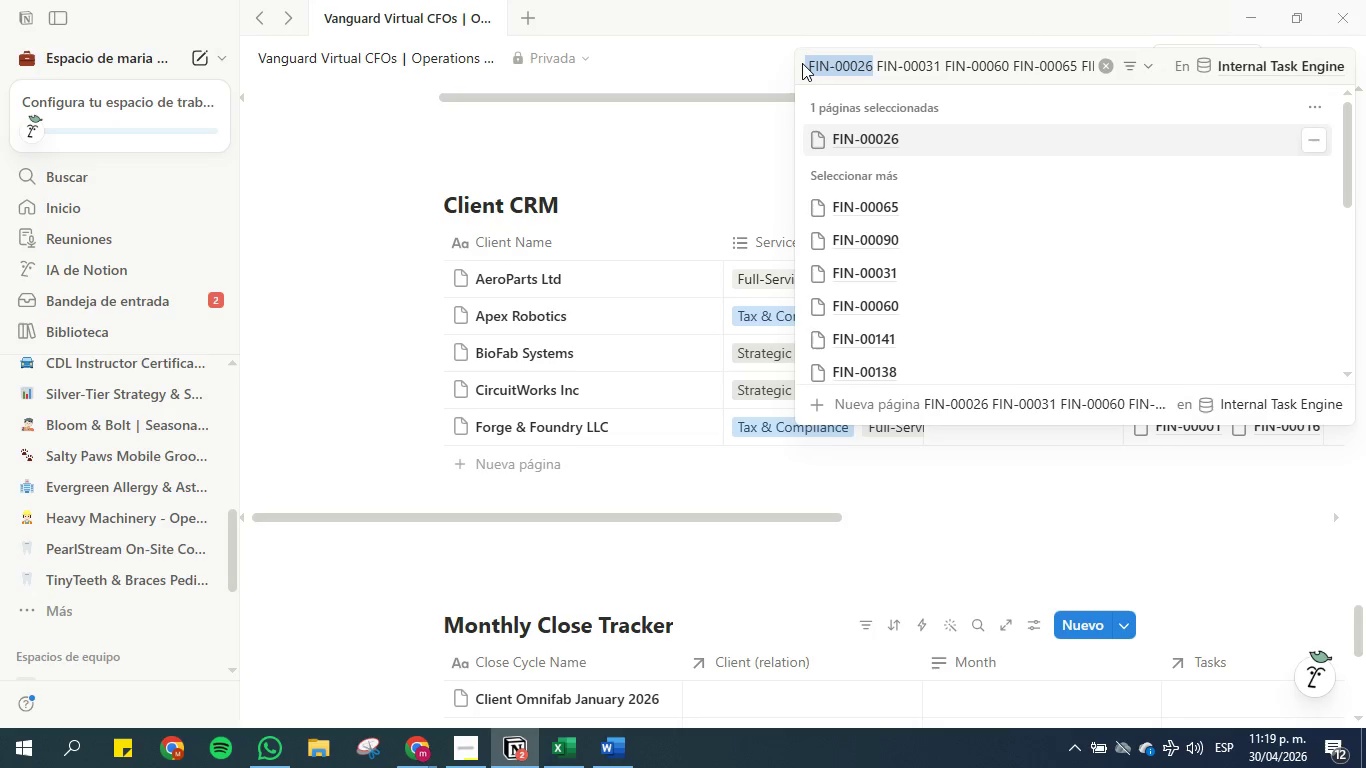 
key(Backspace)
 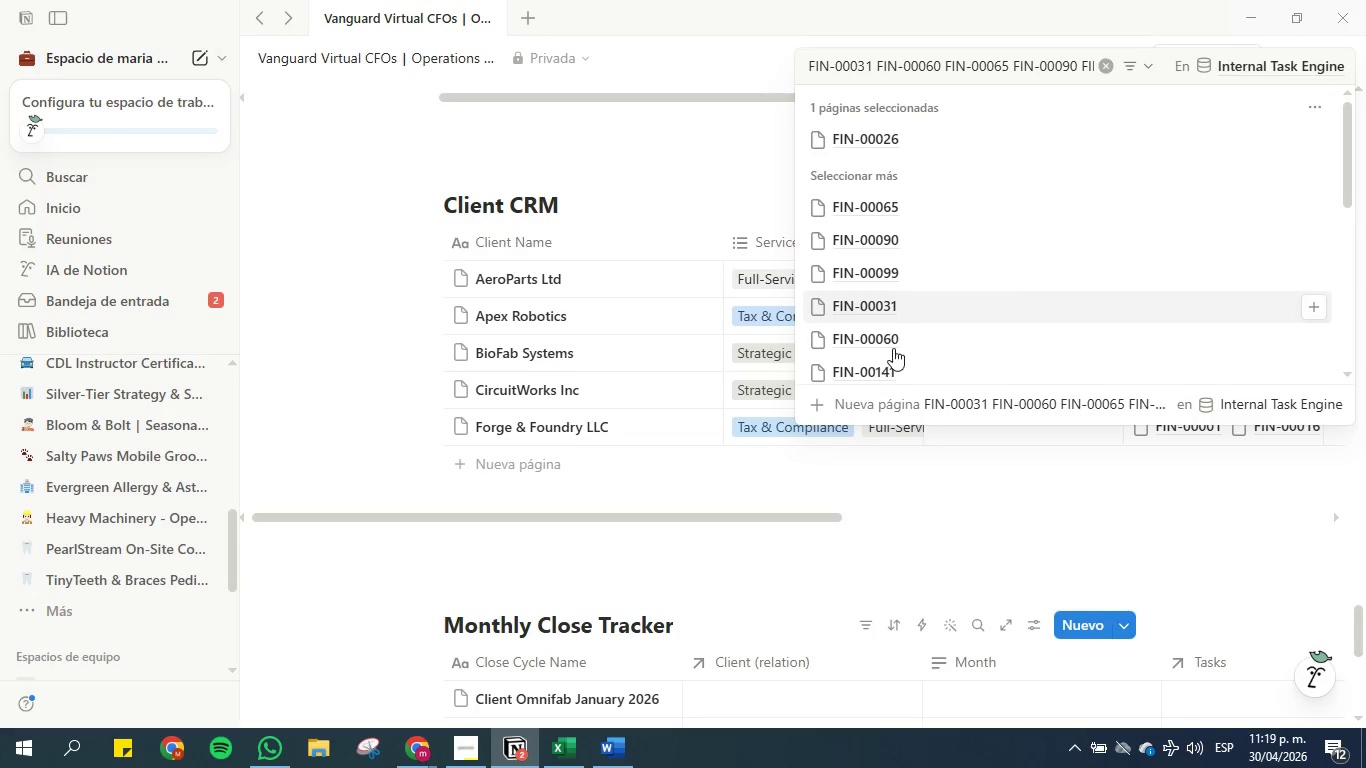 
left_click([891, 312])
 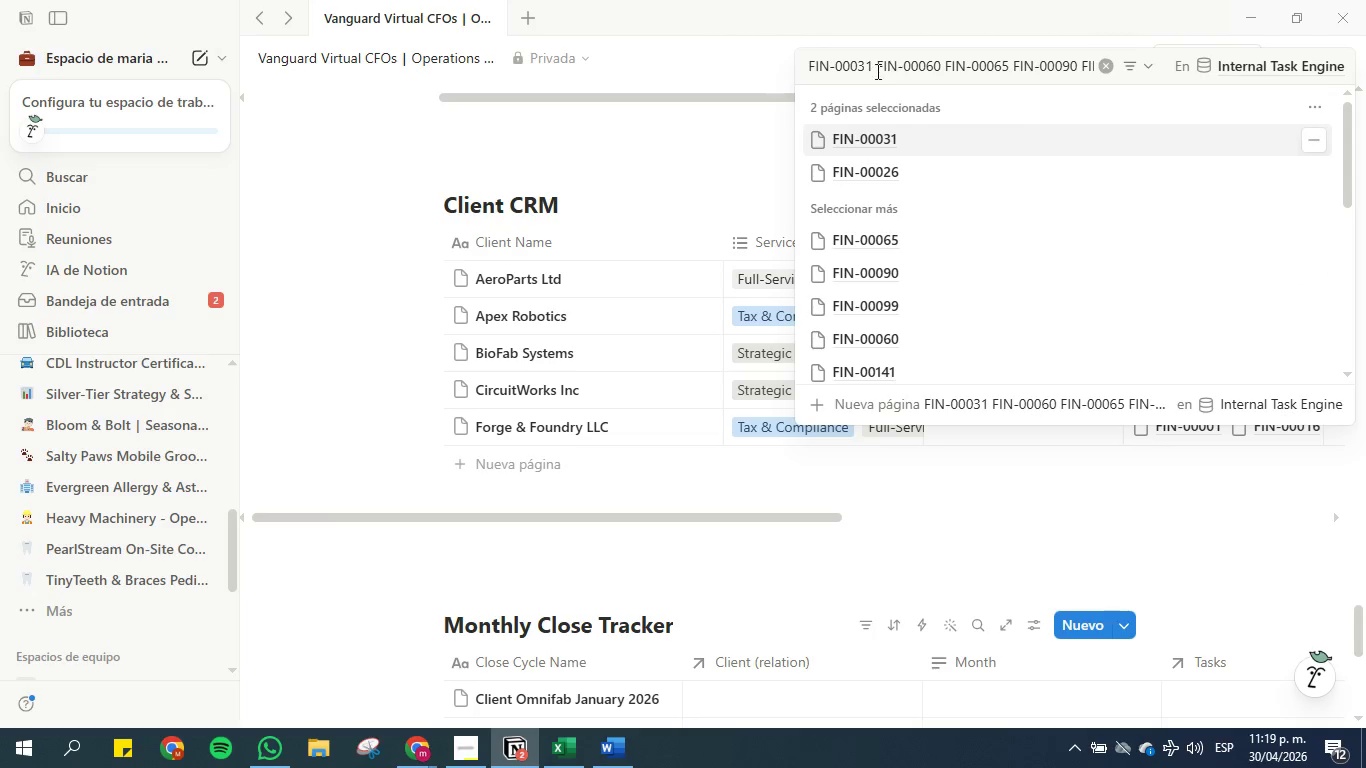 
left_click_drag(start_coordinate=[871, 66], to_coordinate=[791, 66])
 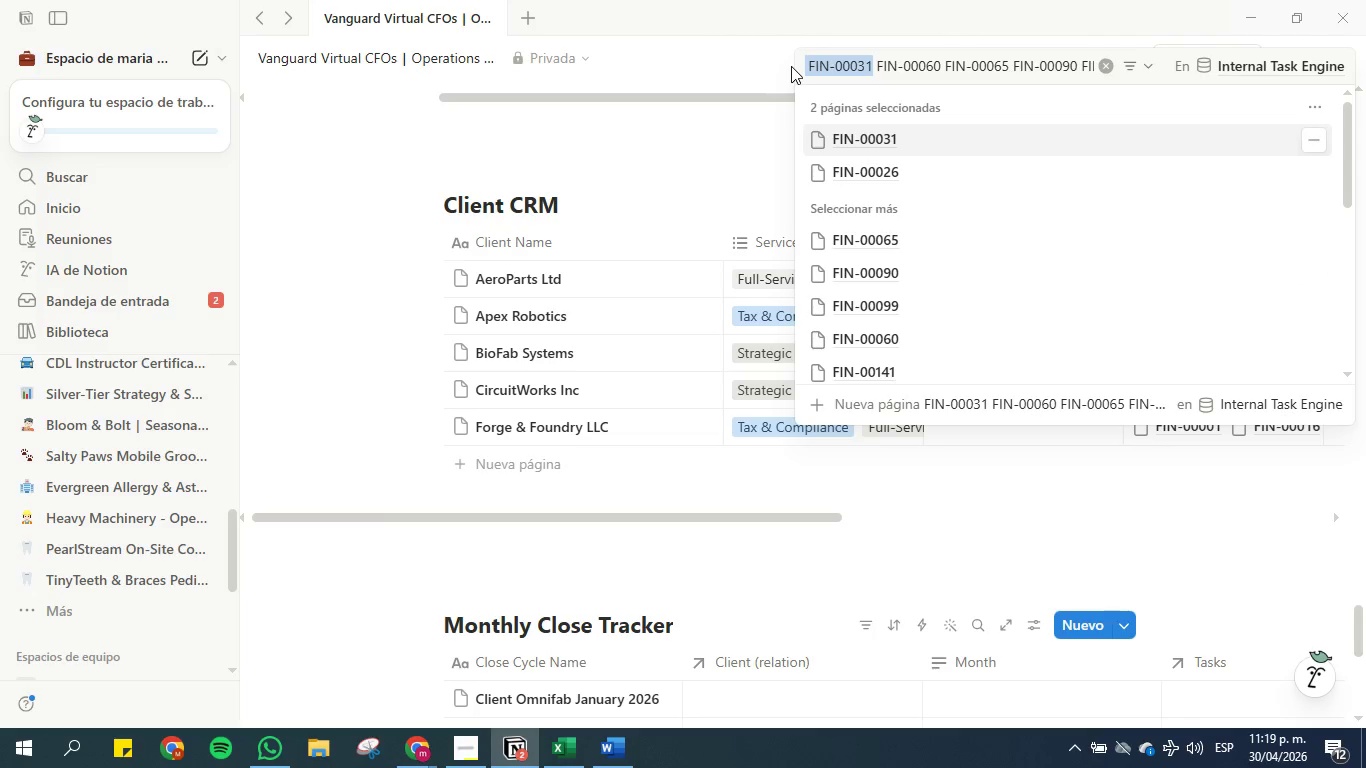 
key(Backspace)
 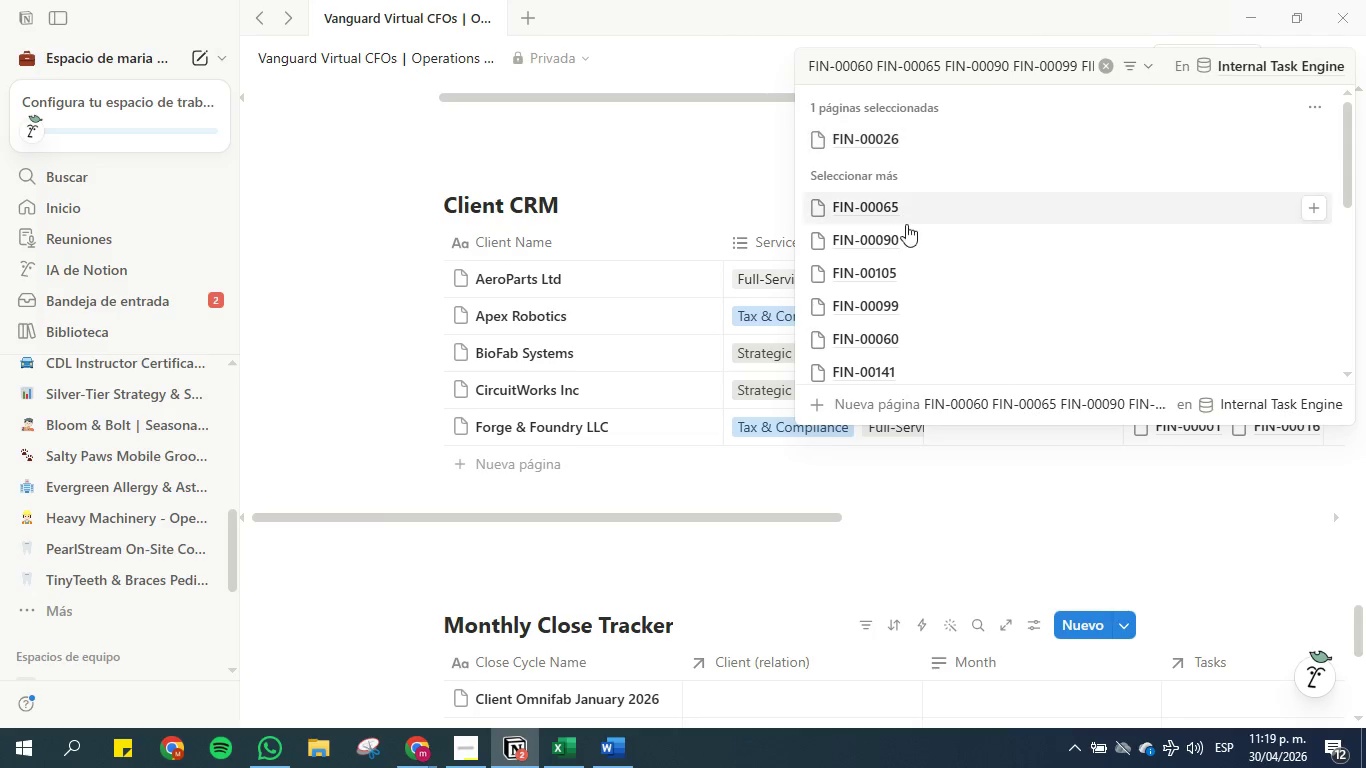 
left_click([899, 342])
 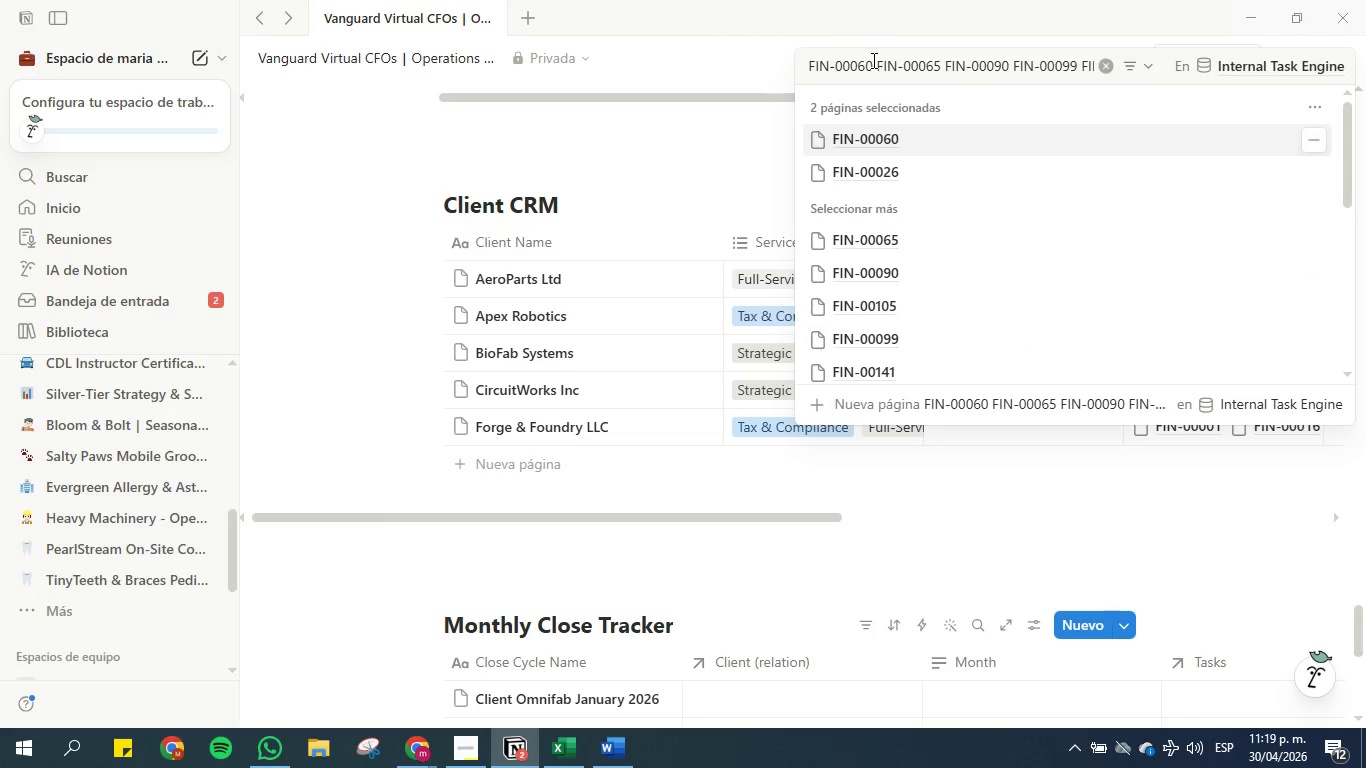 
left_click_drag(start_coordinate=[872, 60], to_coordinate=[793, 59])
 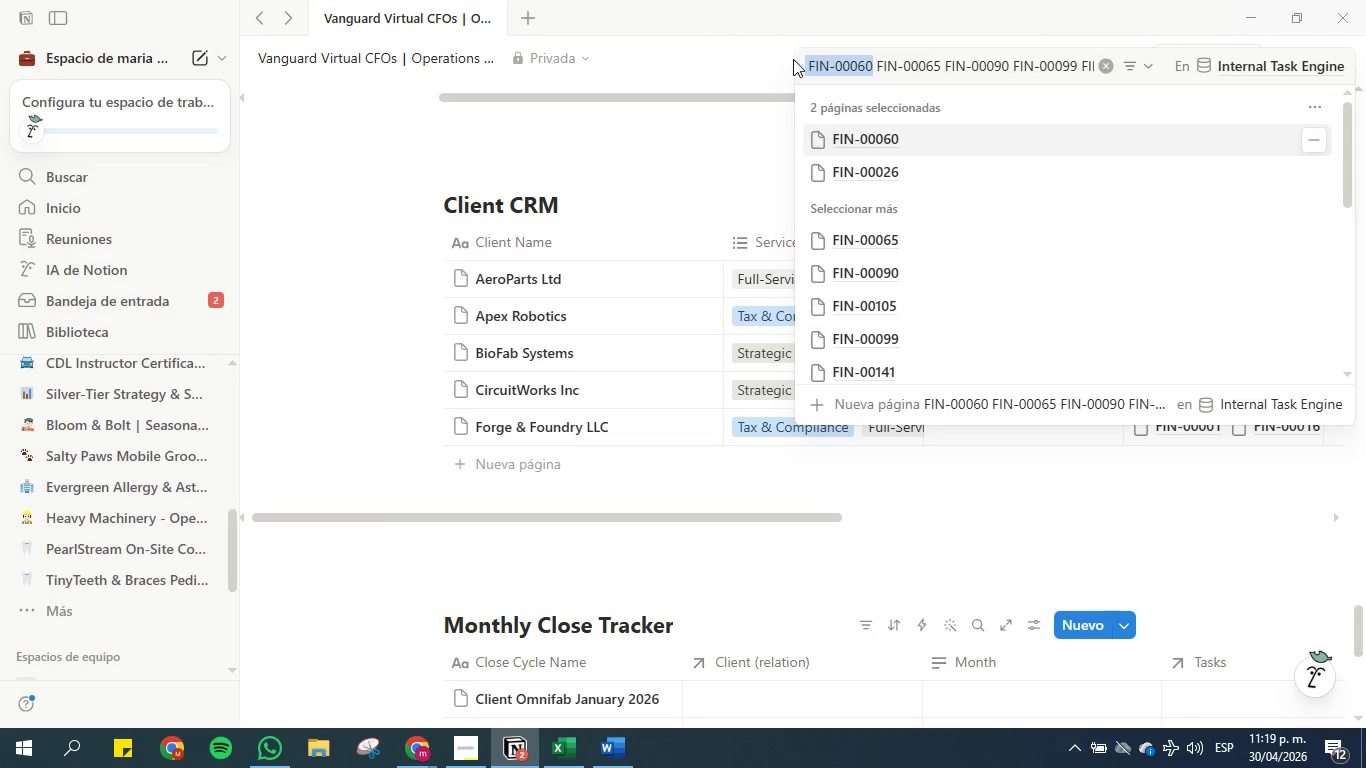 
key(Backspace)
 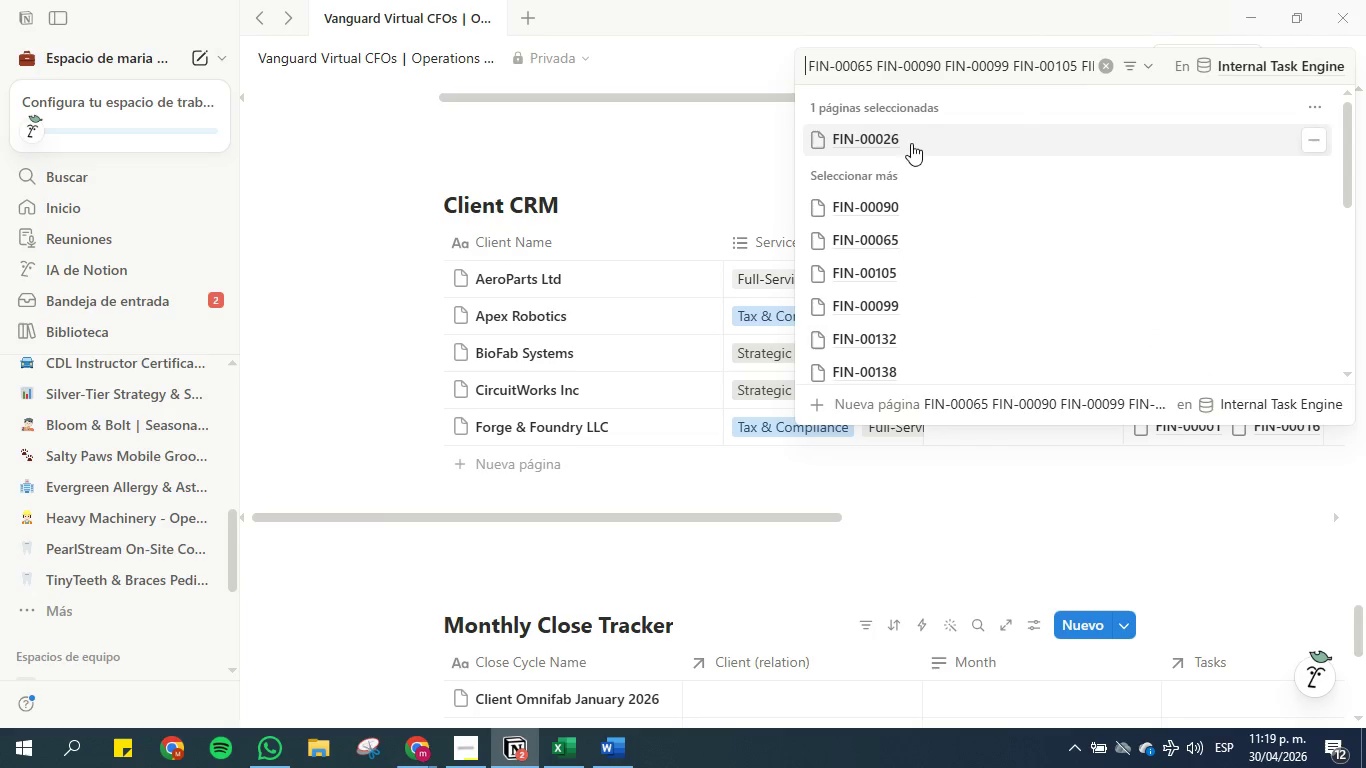 
left_click([892, 248])
 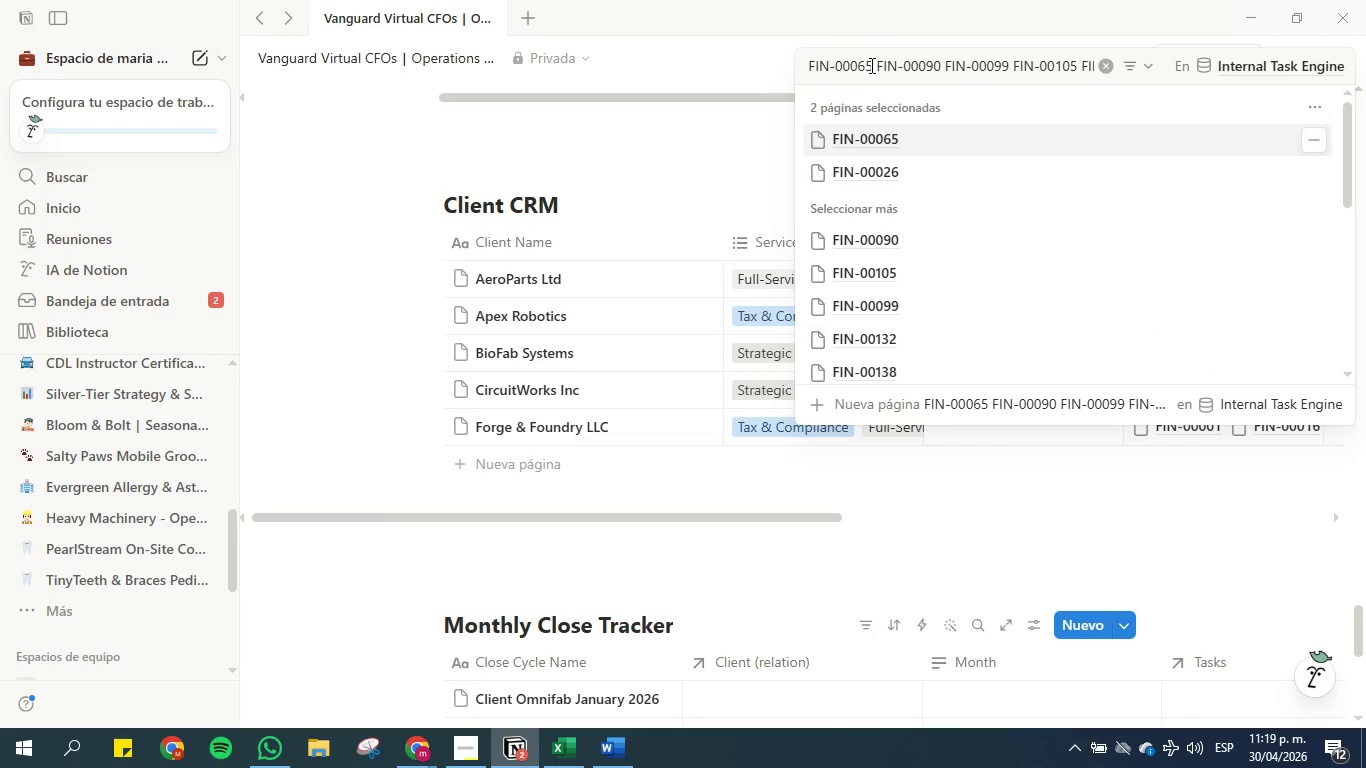 
left_click_drag(start_coordinate=[870, 65], to_coordinate=[768, 61])
 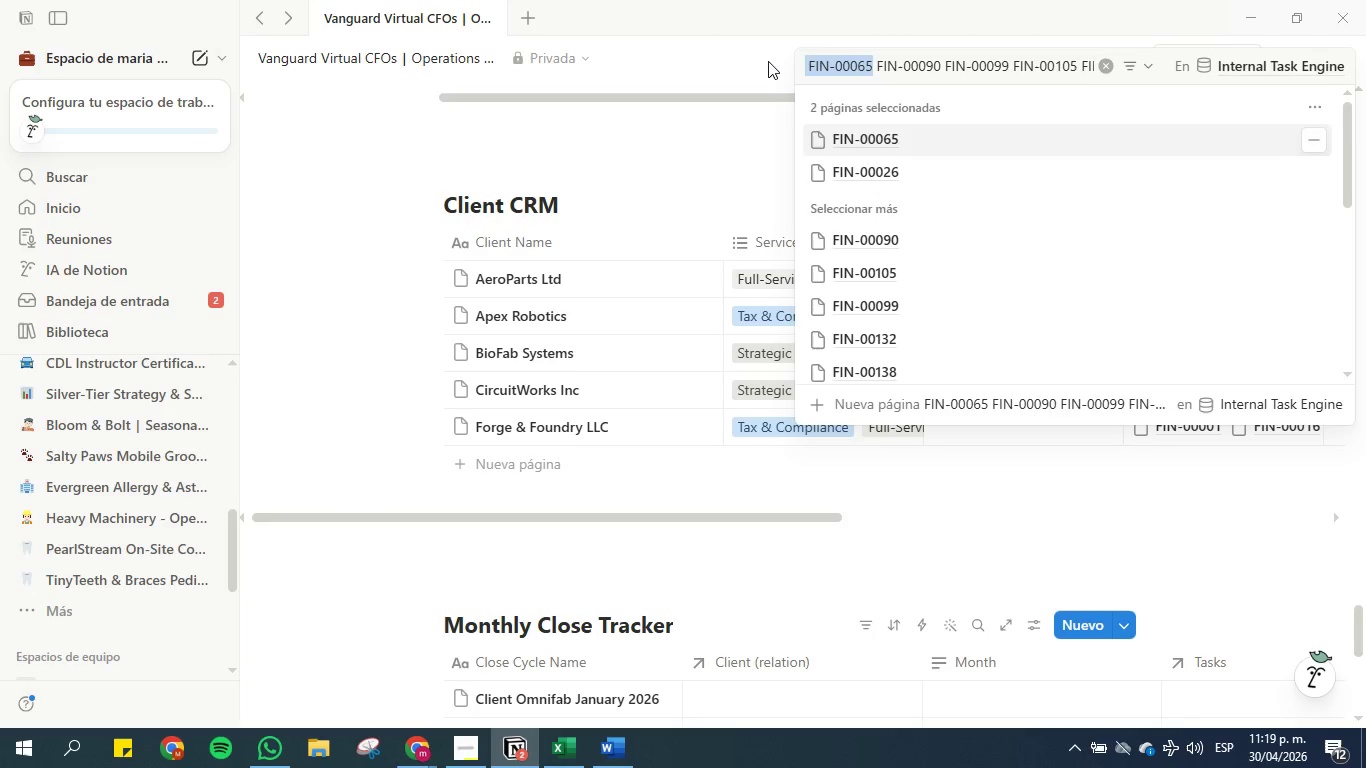 
key(Backspace)
 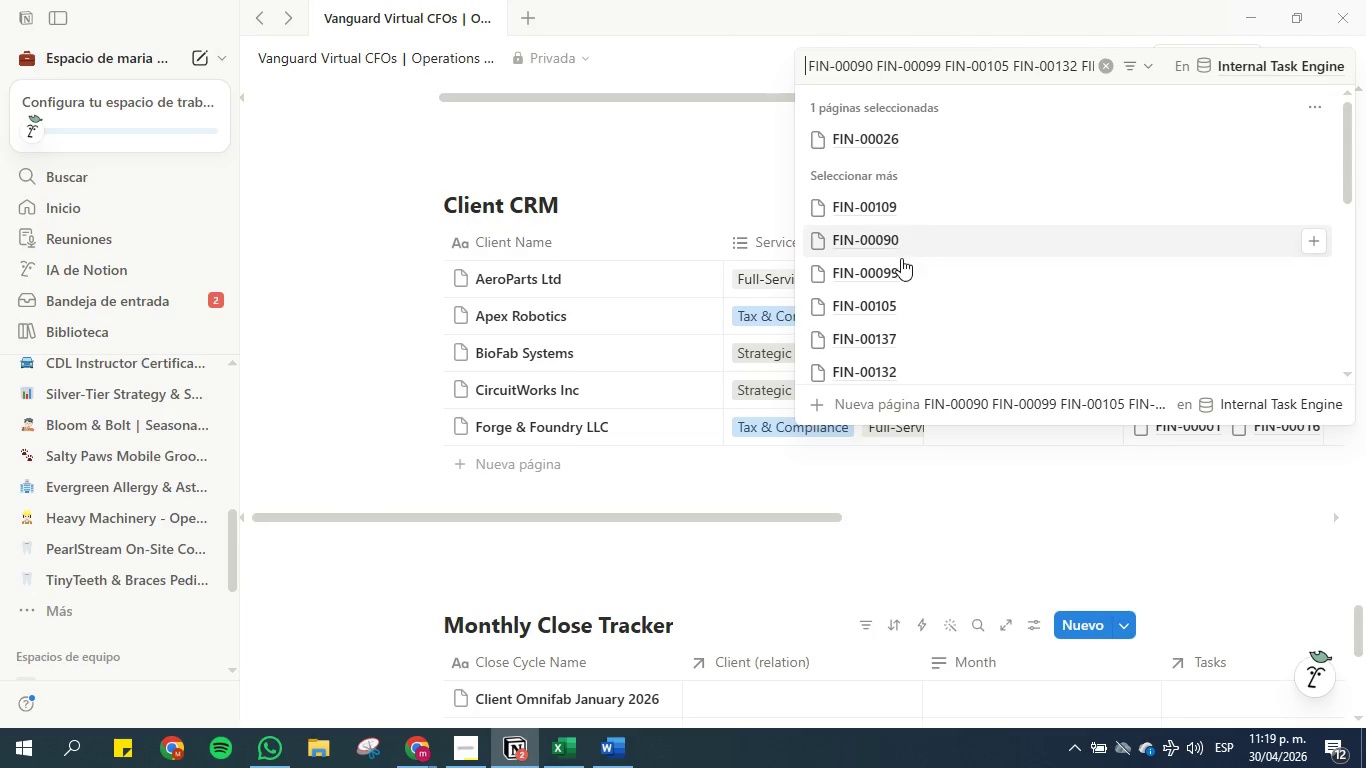 
left_click([903, 244])
 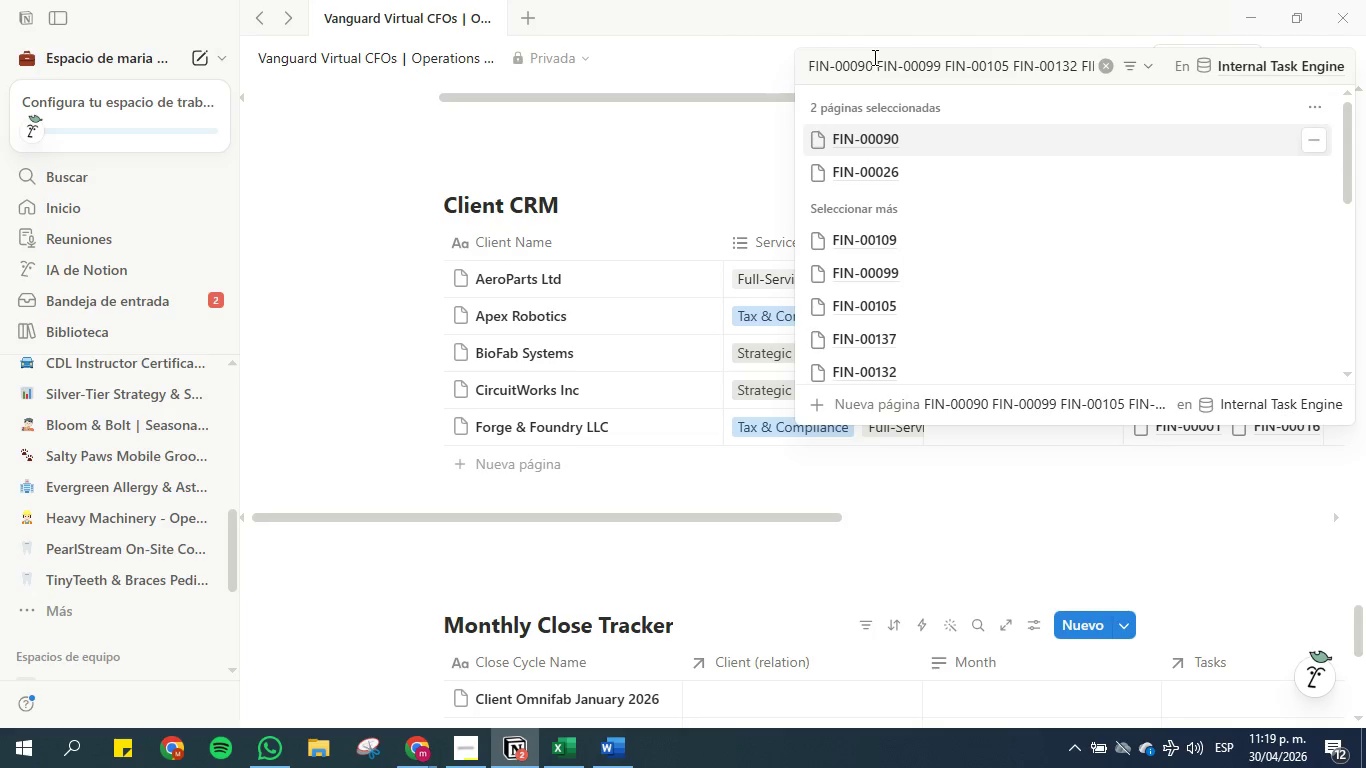 
left_click_drag(start_coordinate=[873, 61], to_coordinate=[812, 61])
 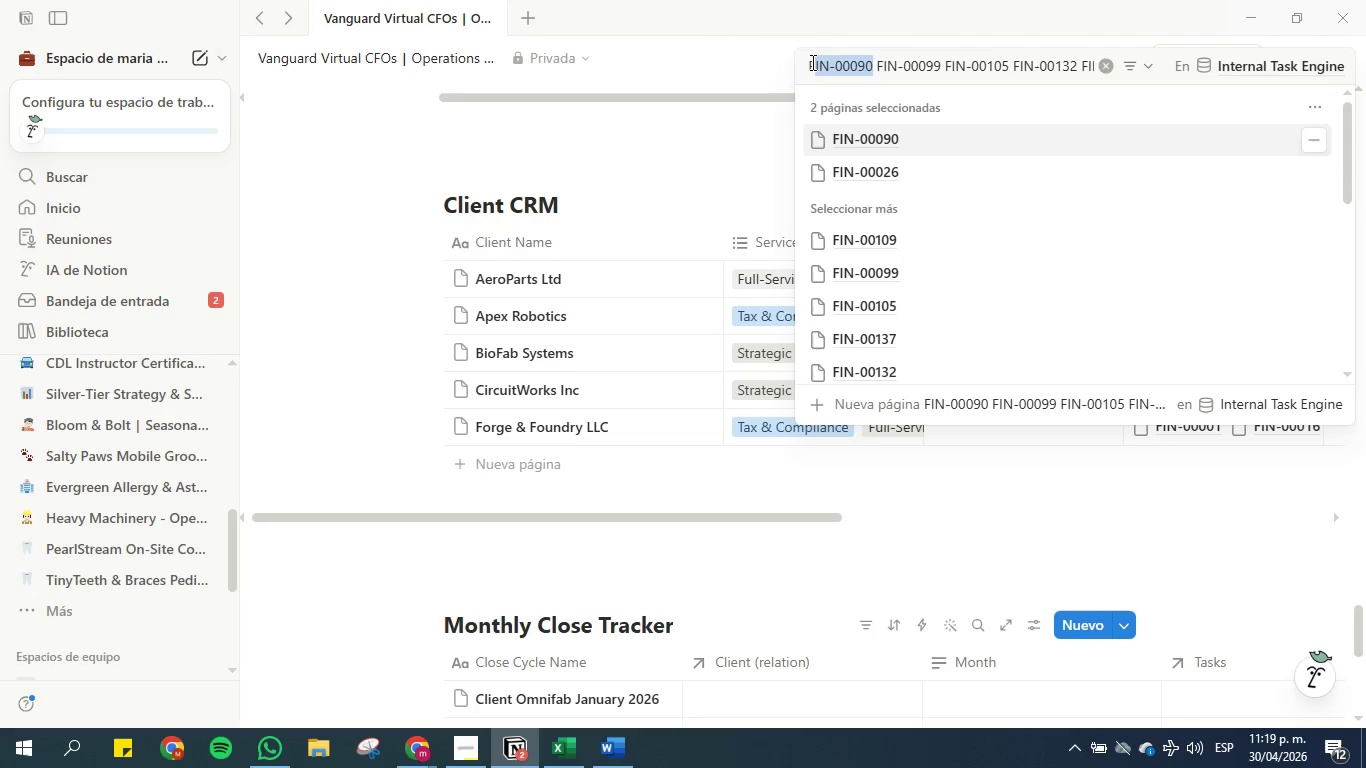 
left_click([811, 62])
 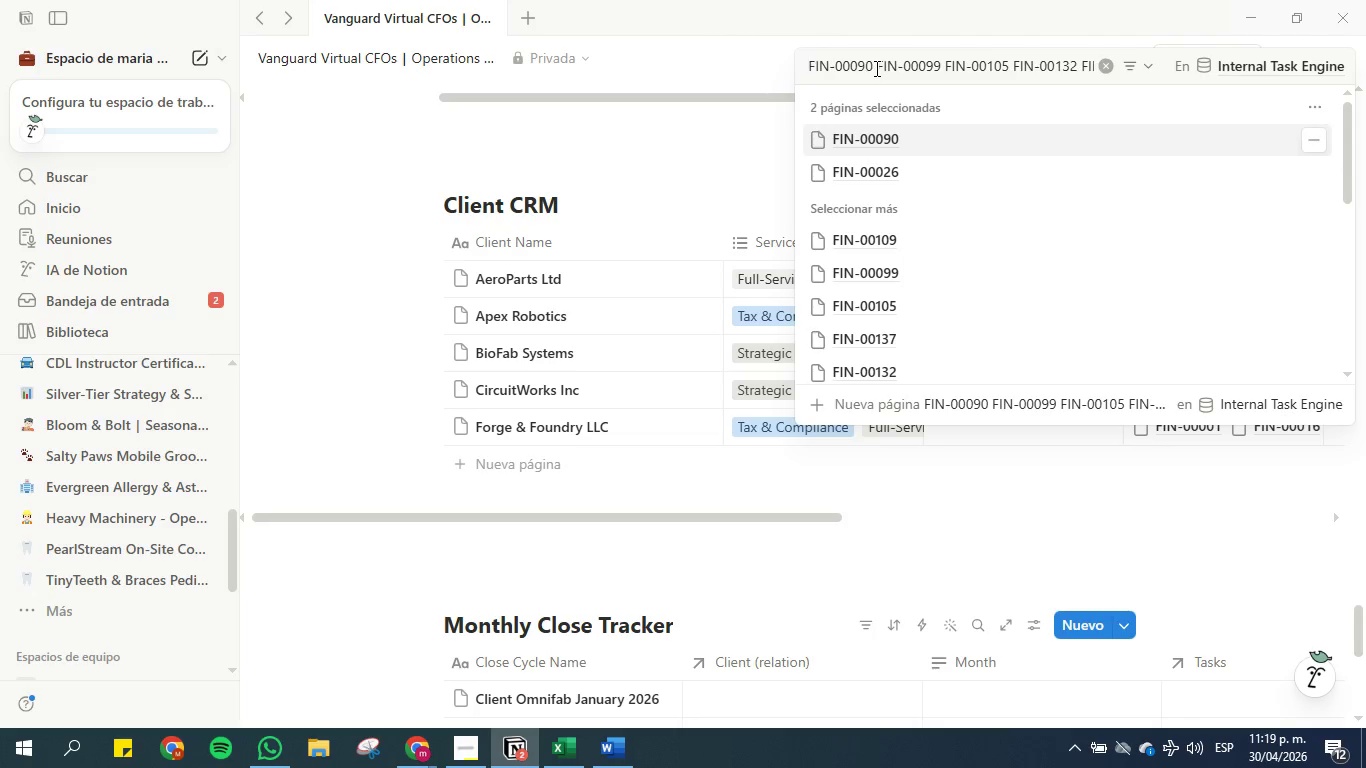 
left_click_drag(start_coordinate=[875, 68], to_coordinate=[807, 66])
 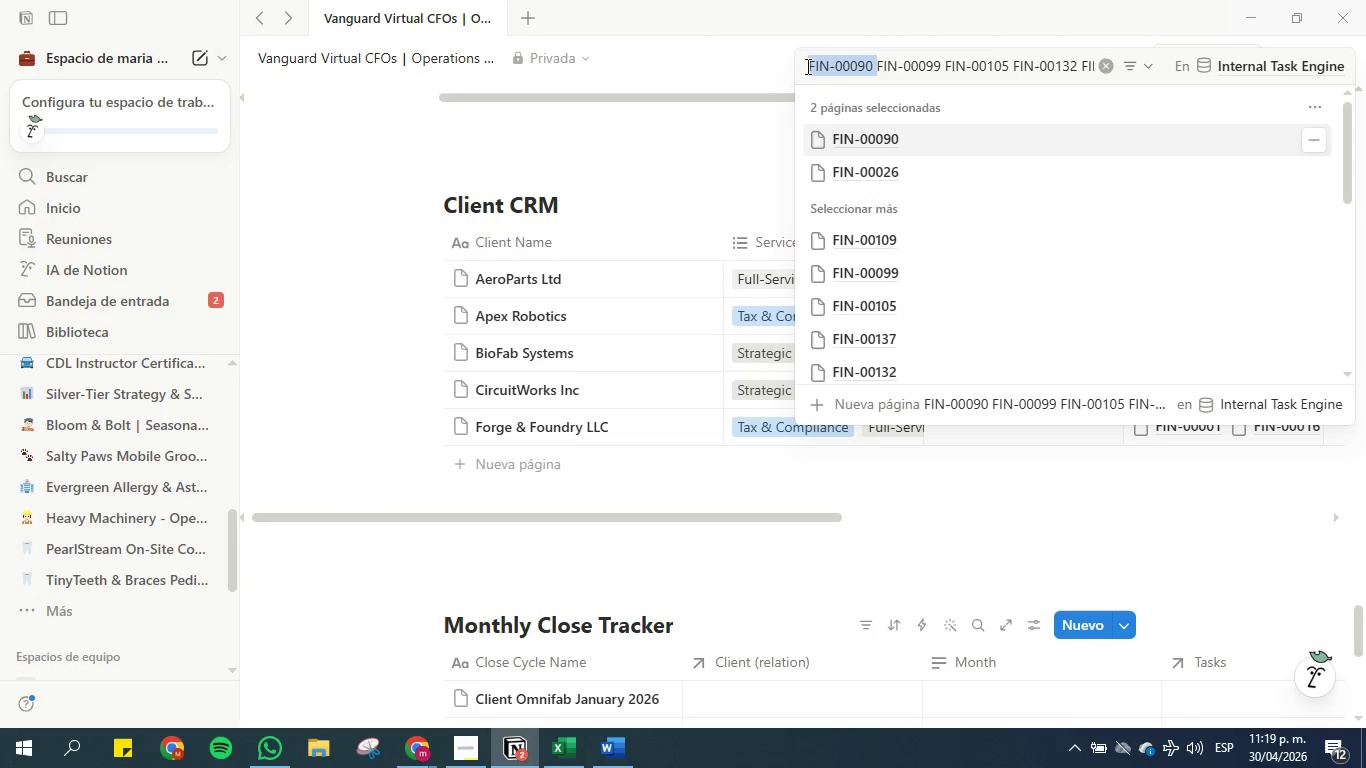 
key(Backspace)
 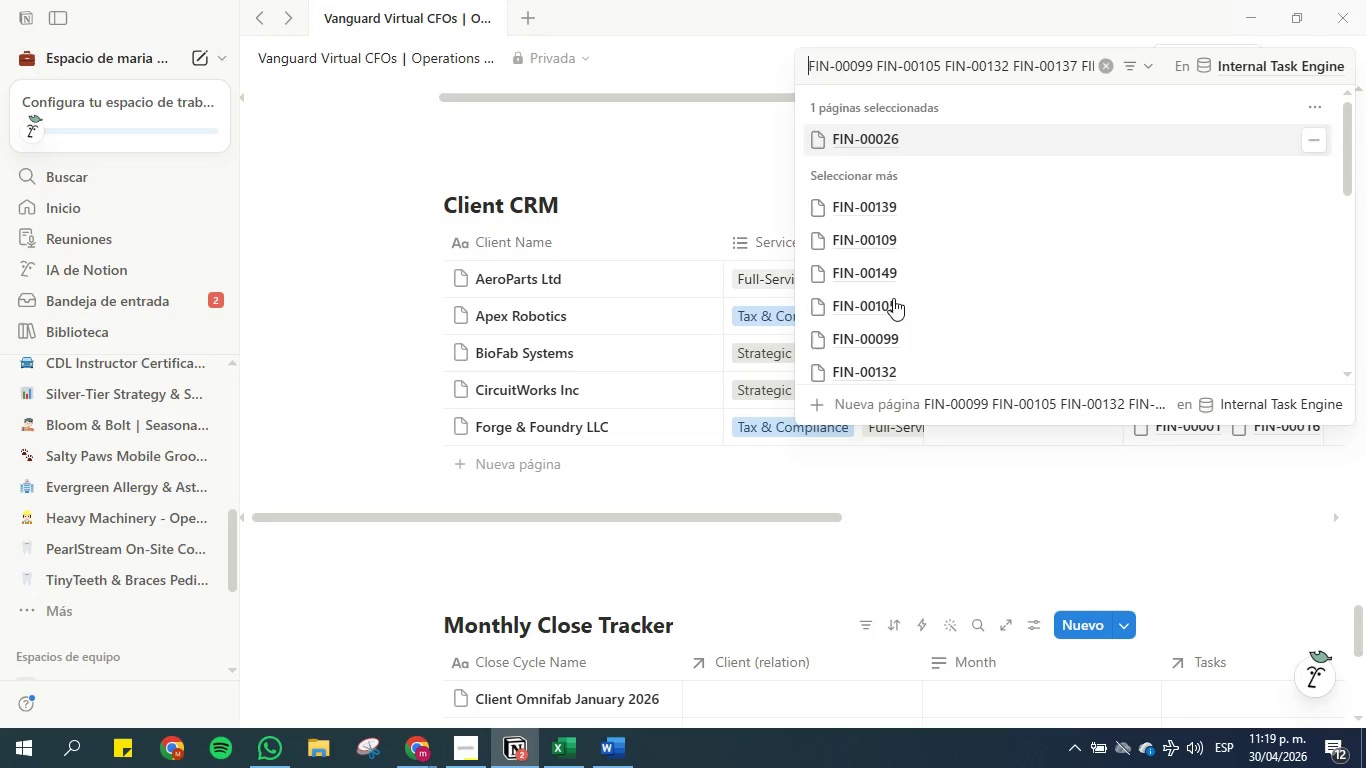 
left_click([904, 332])
 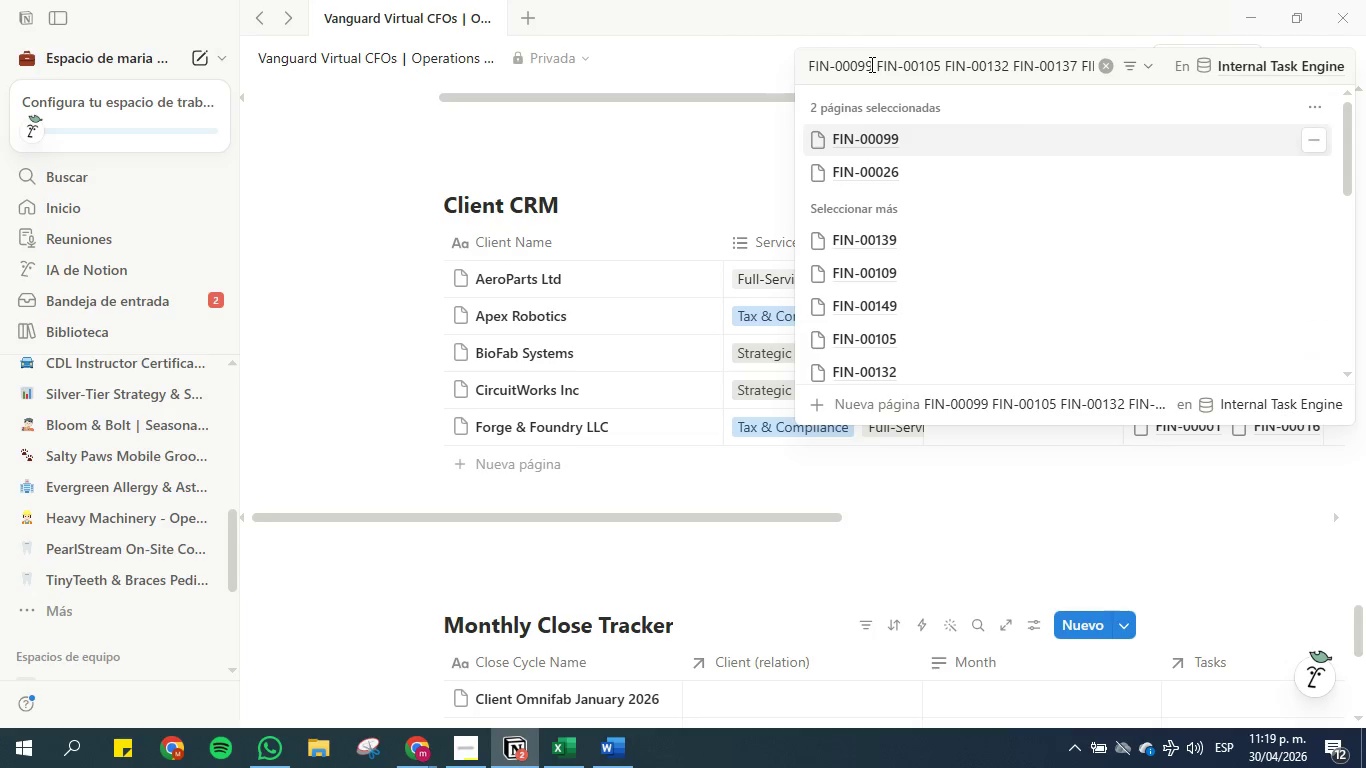 
left_click_drag(start_coordinate=[871, 64], to_coordinate=[779, 55])
 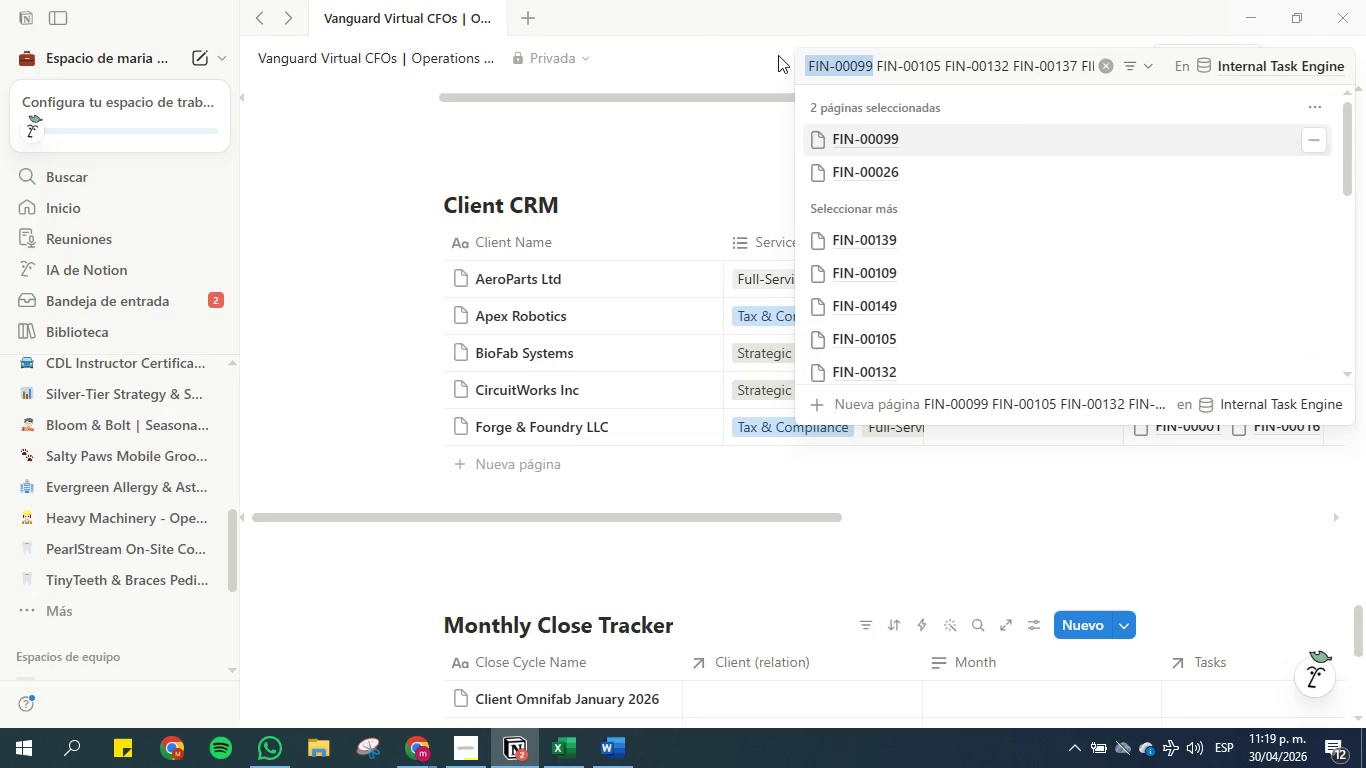 
key(Backspace)
 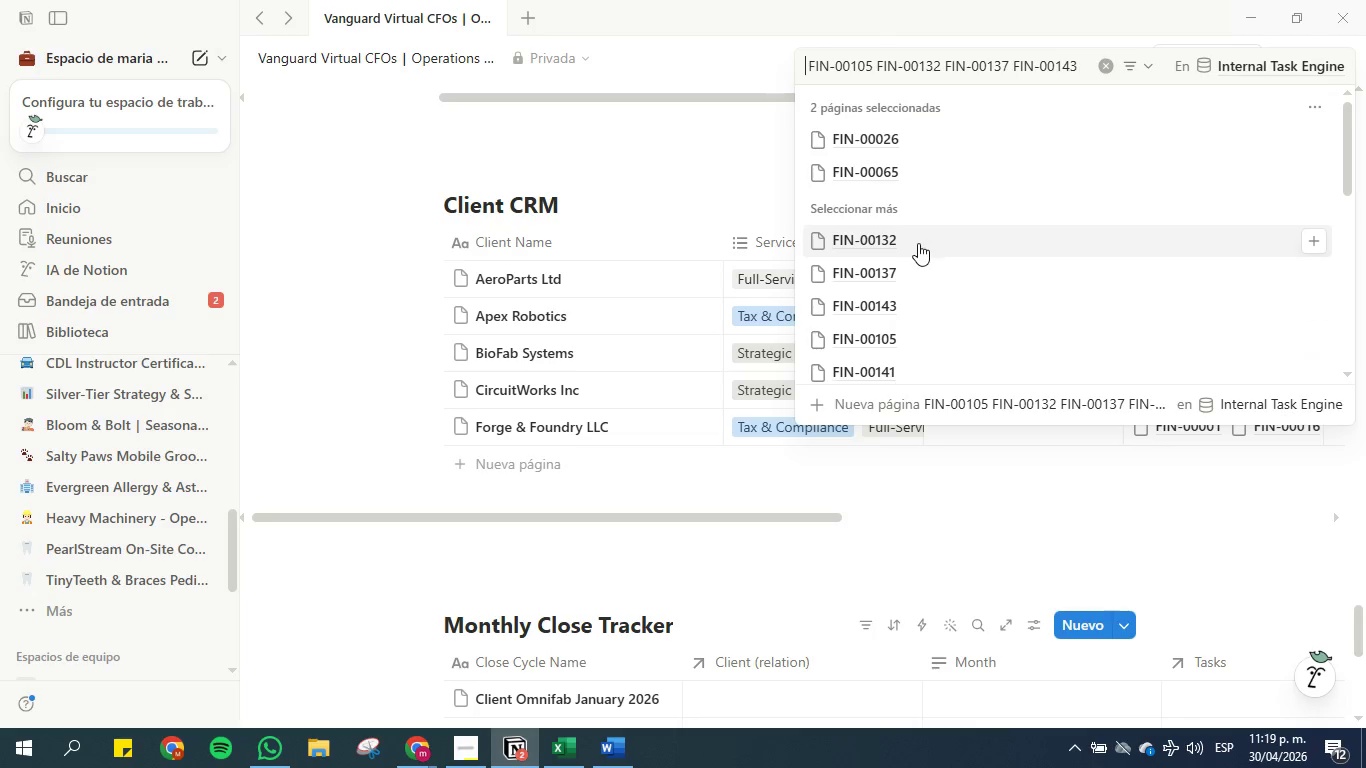 
left_click([898, 339])
 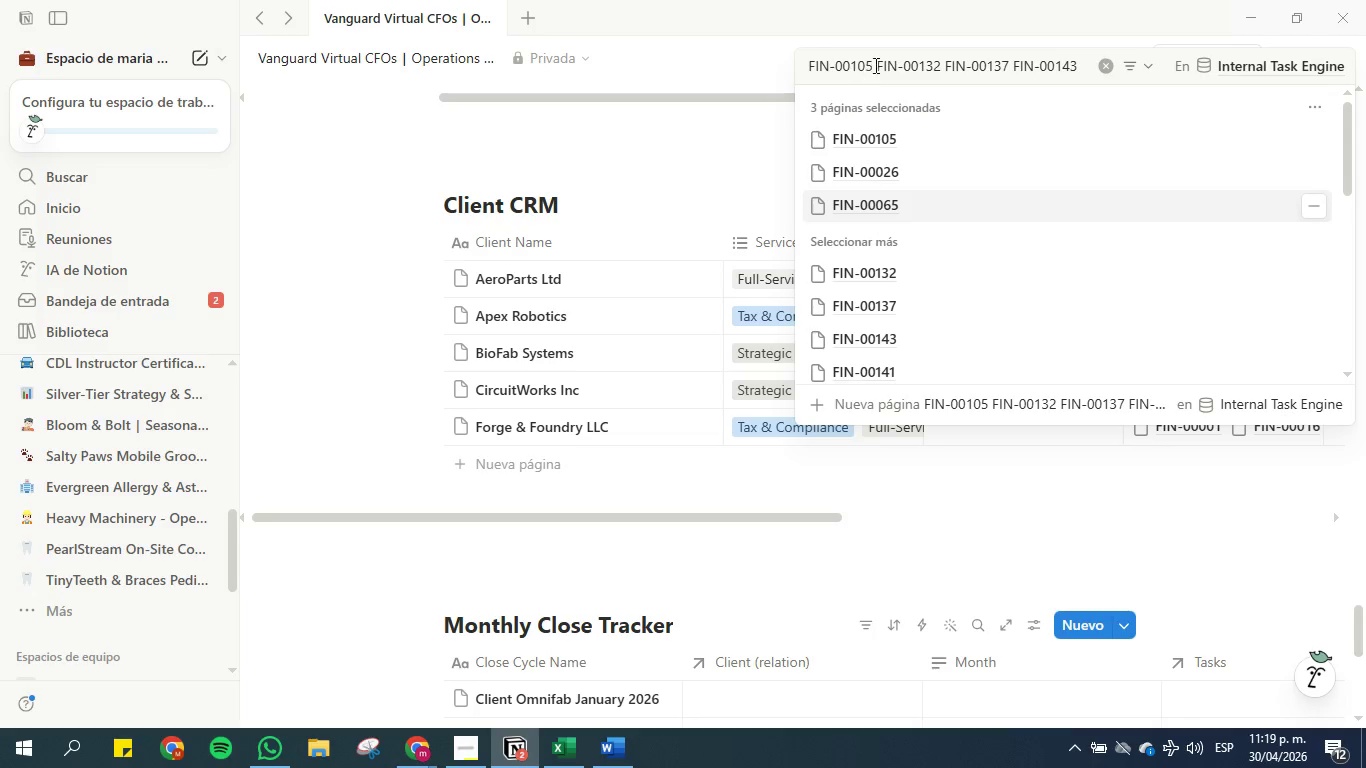 
left_click_drag(start_coordinate=[875, 63], to_coordinate=[792, 55])
 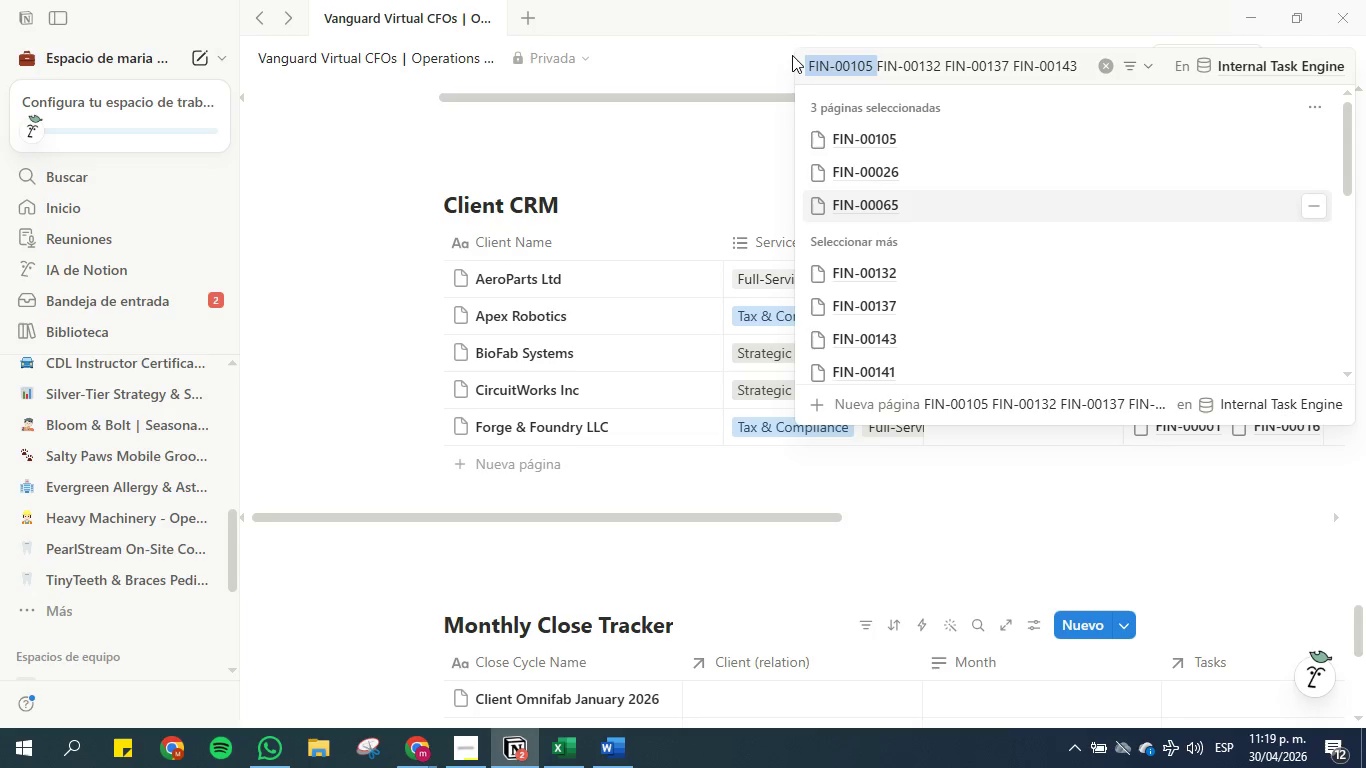 
key(Backspace)
 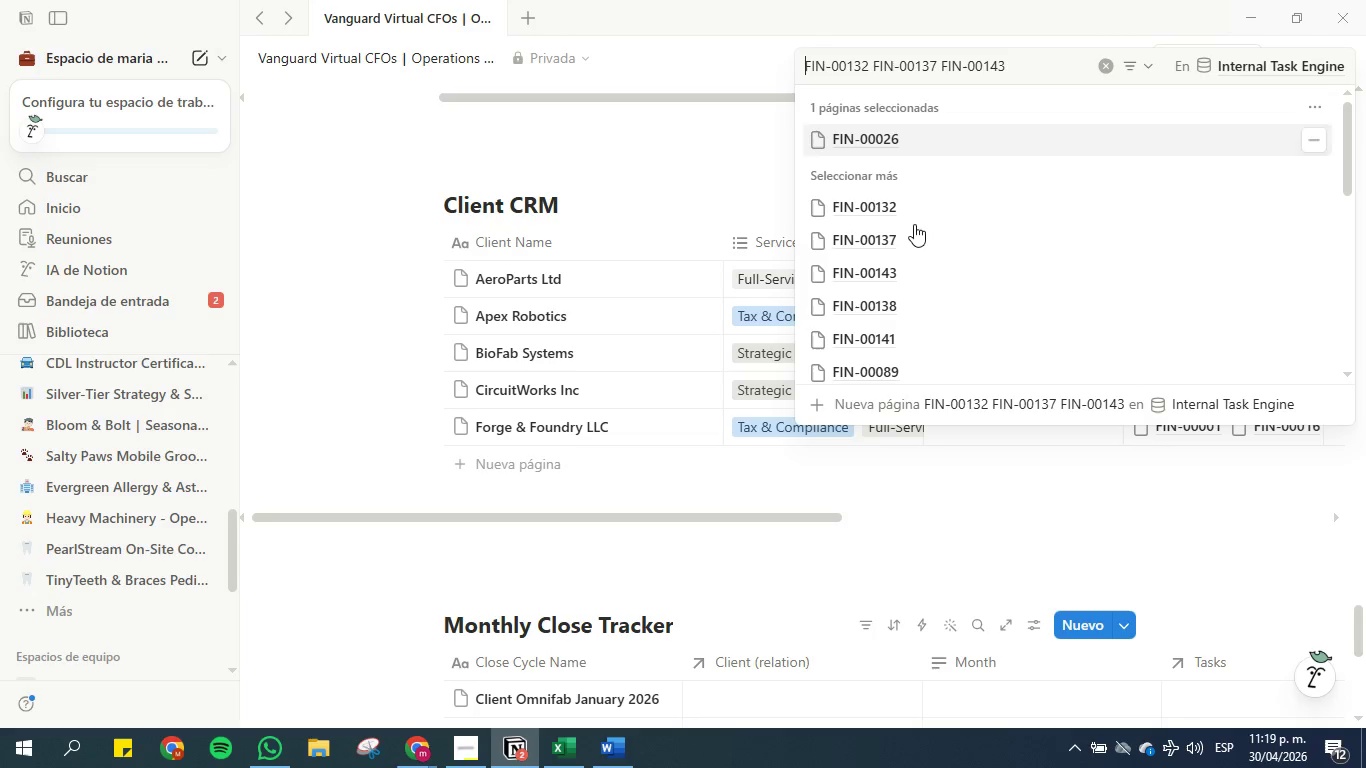 
left_click([899, 206])
 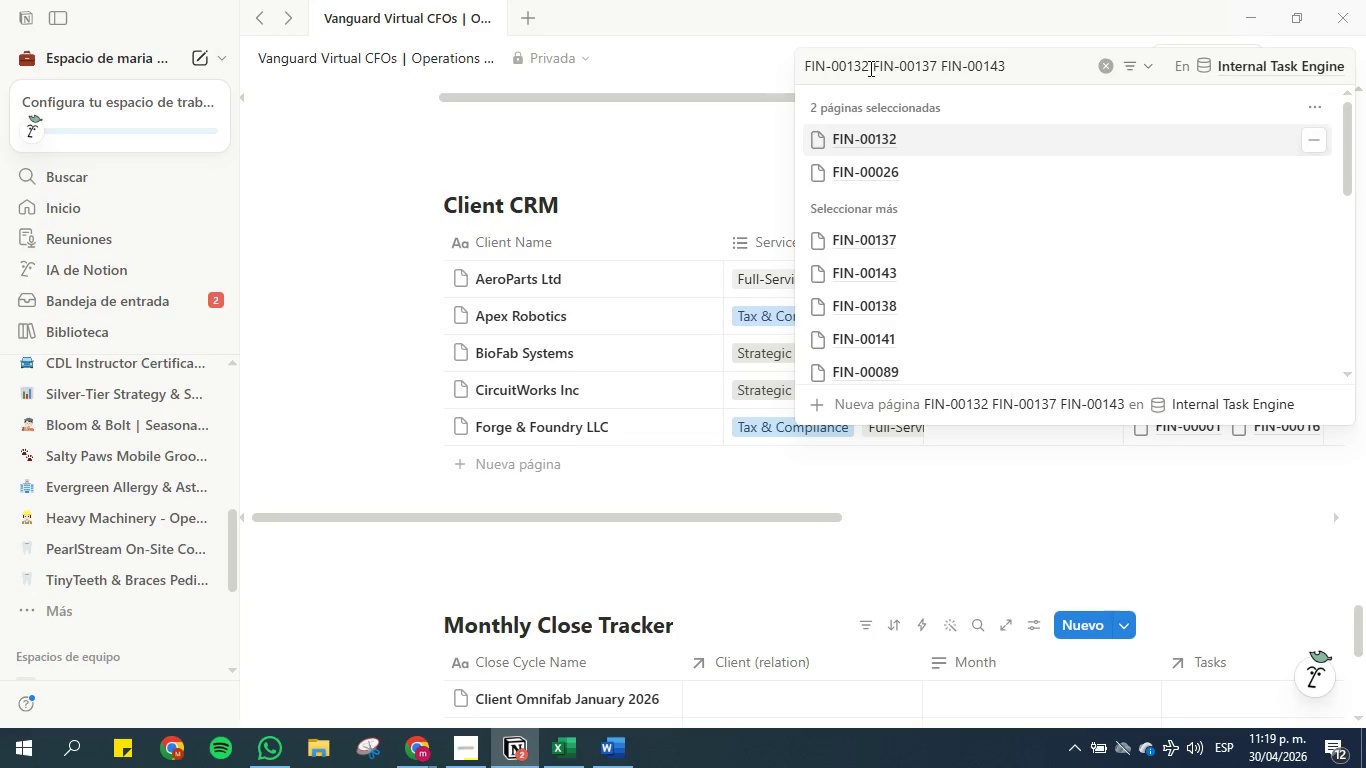 
left_click_drag(start_coordinate=[868, 68], to_coordinate=[765, 63])
 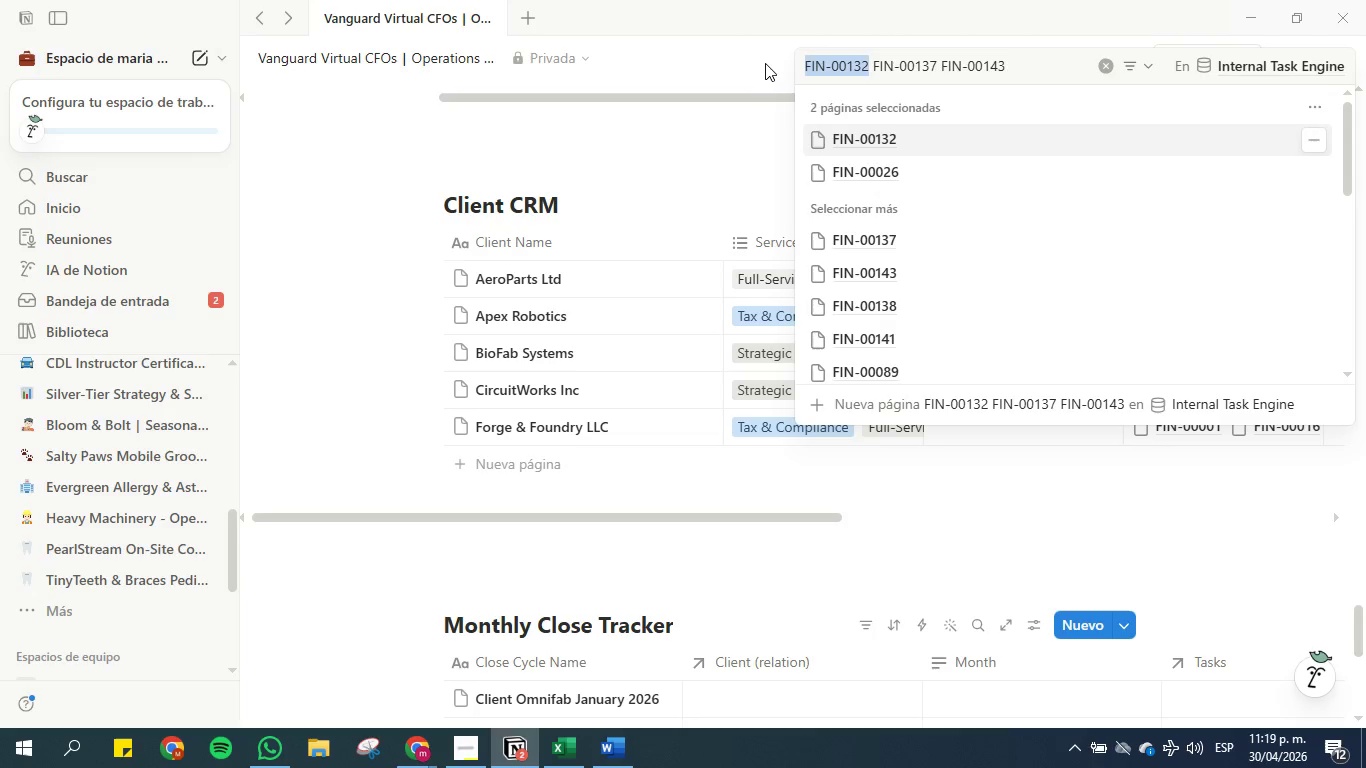 
key(Backspace)
 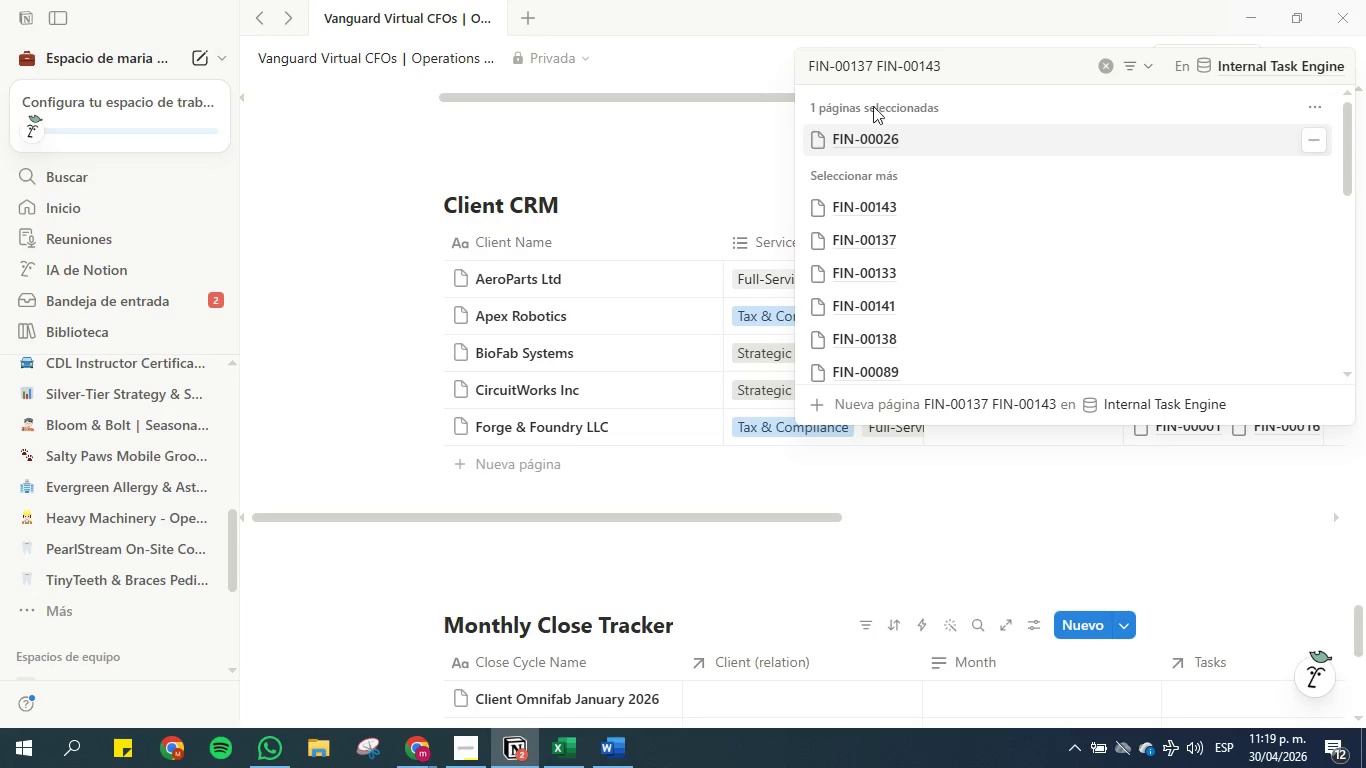 
left_click([908, 238])
 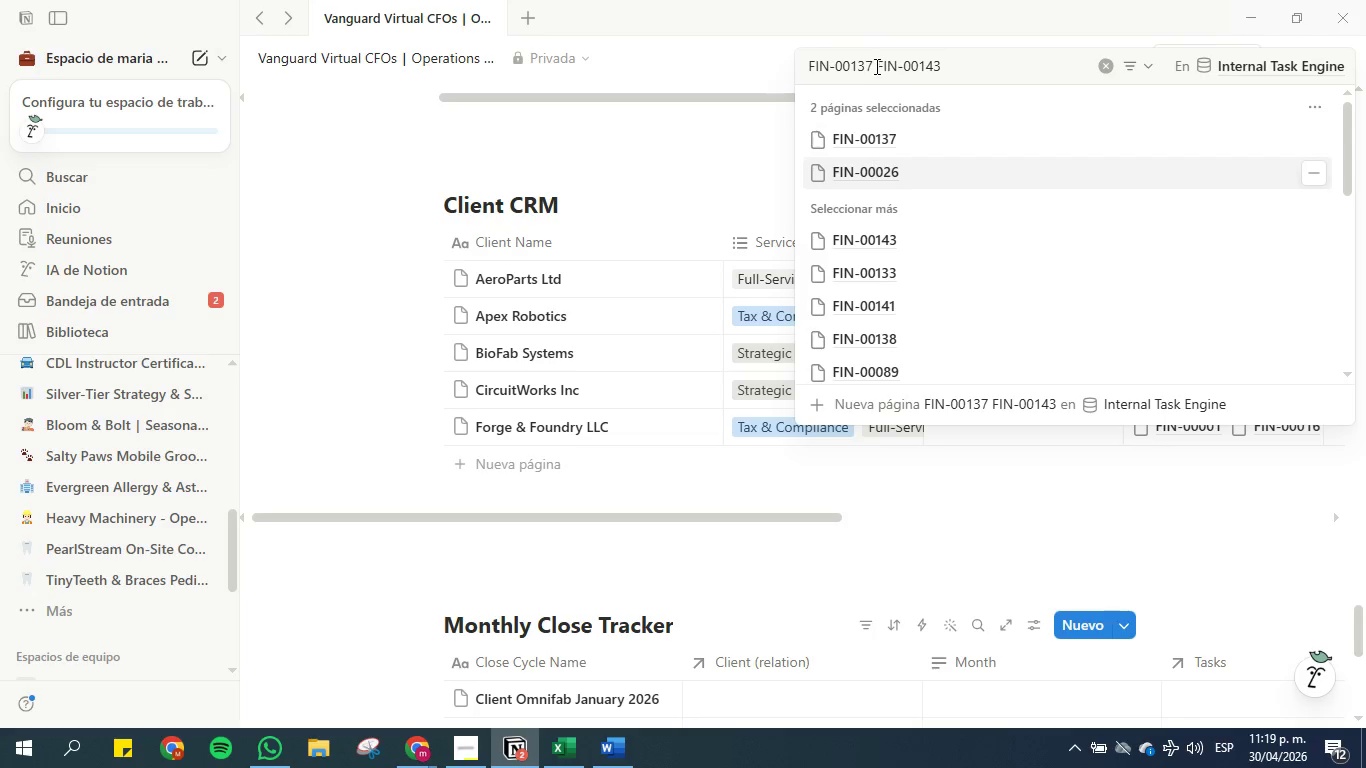 
left_click_drag(start_coordinate=[872, 65], to_coordinate=[804, 64])
 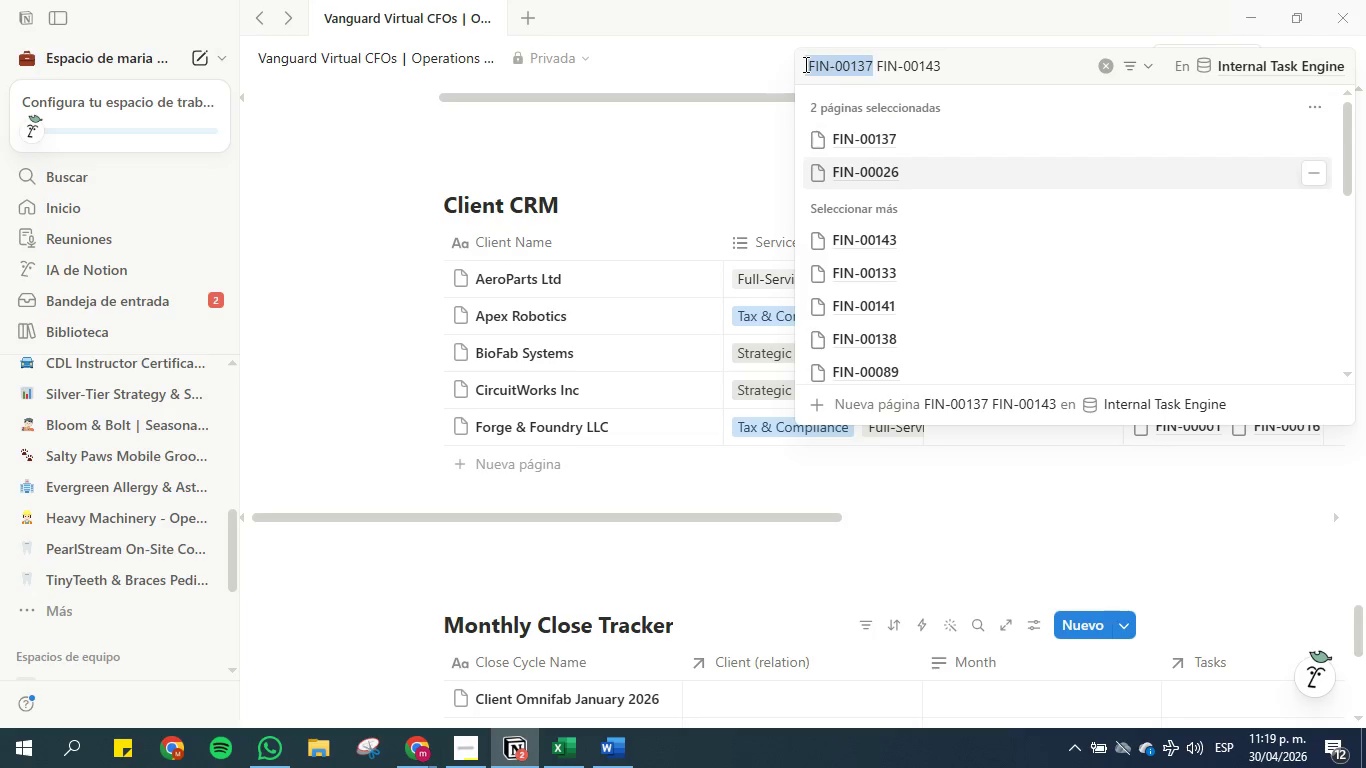 
key(Backspace)
 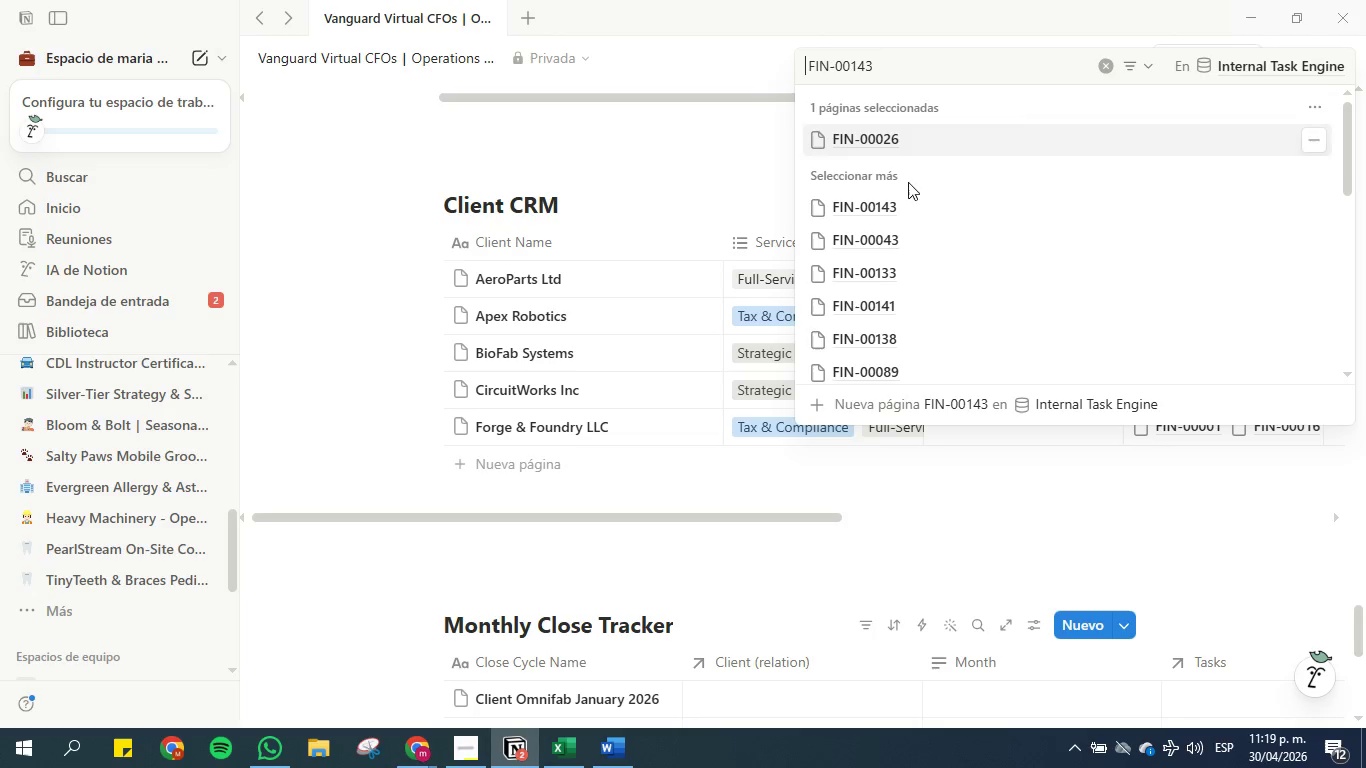 
left_click([906, 207])
 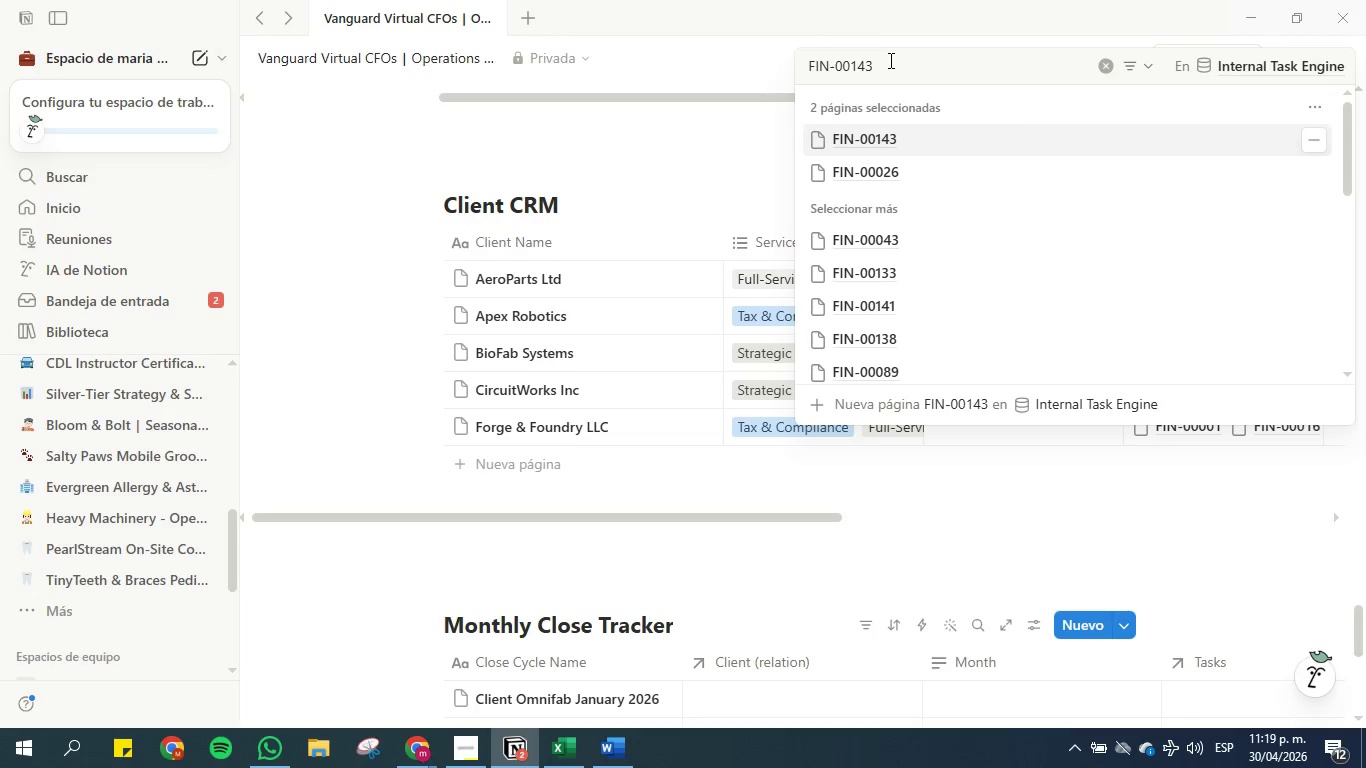 
left_click_drag(start_coordinate=[889, 60], to_coordinate=[797, 59])
 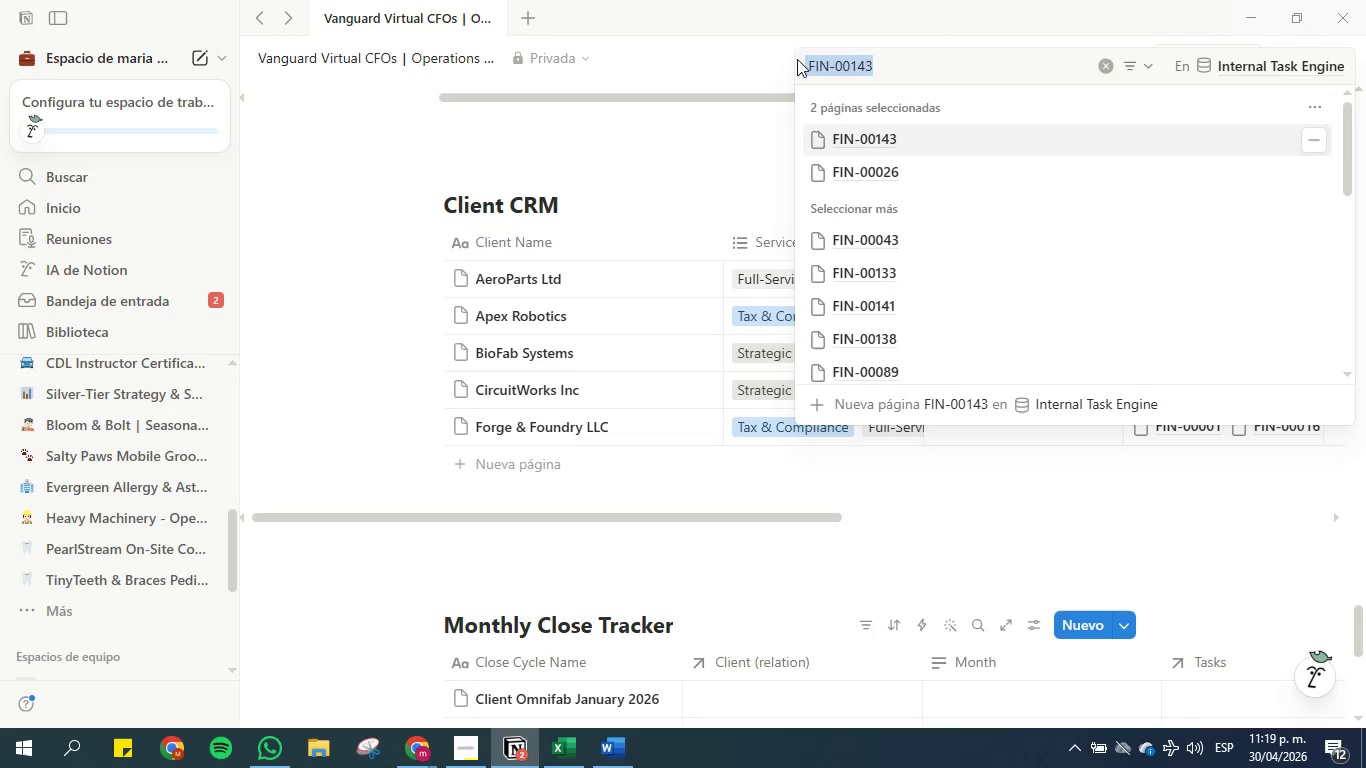 
key(Backspace)
 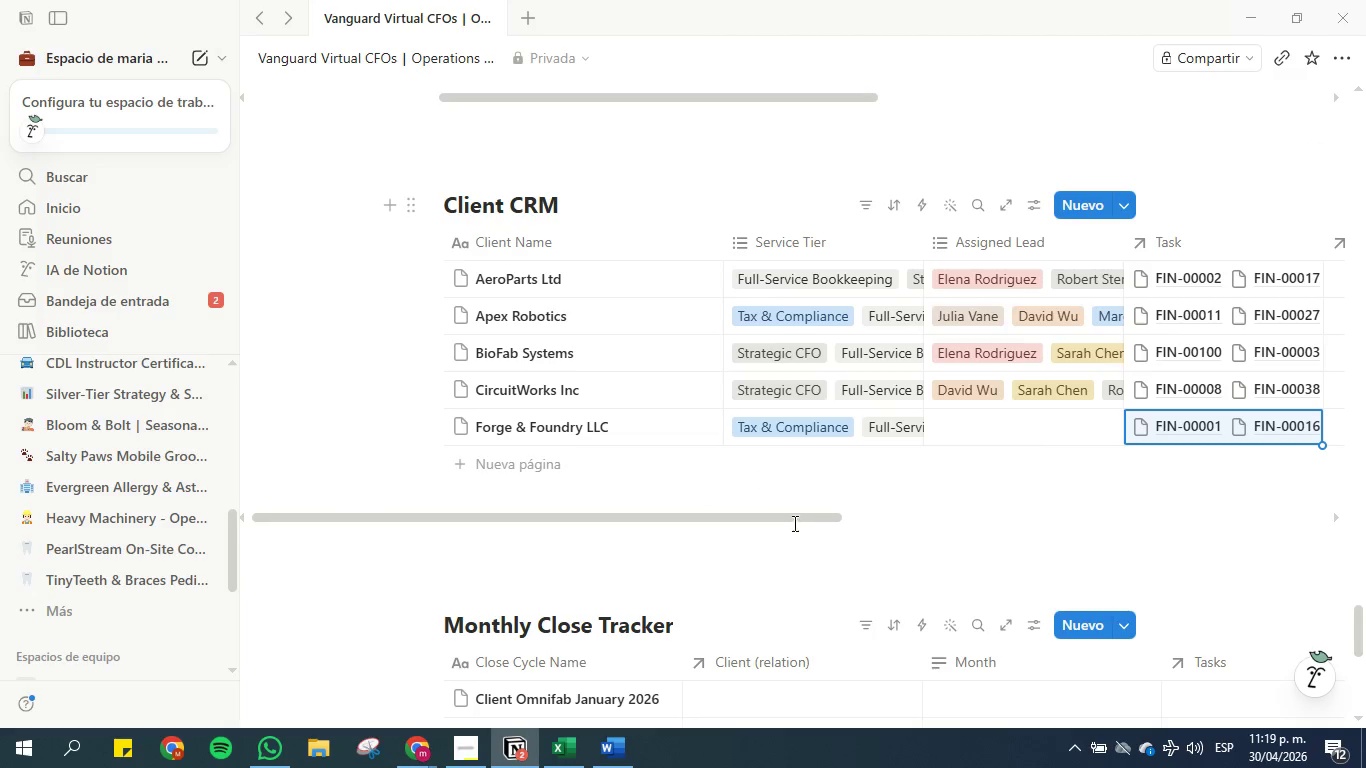 
left_click([552, 756])
 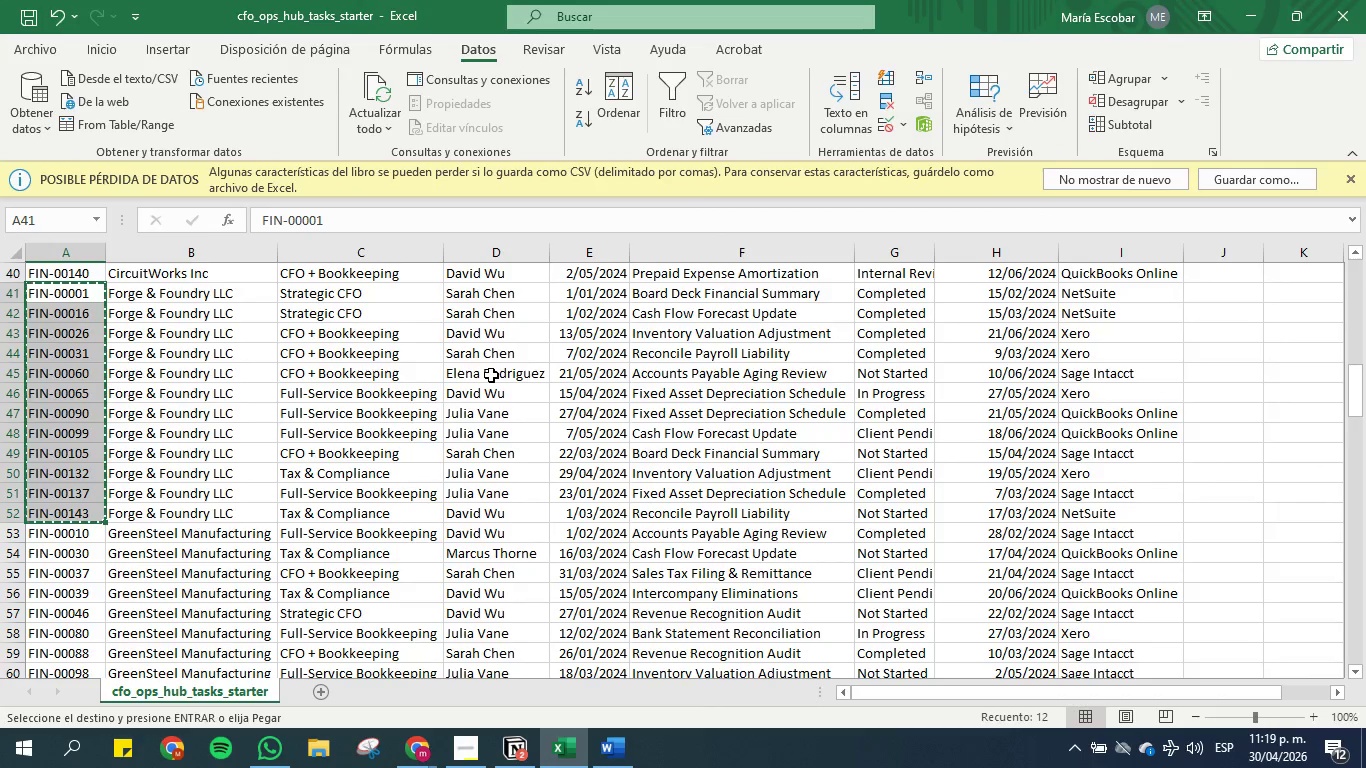 
wait(7.59)
 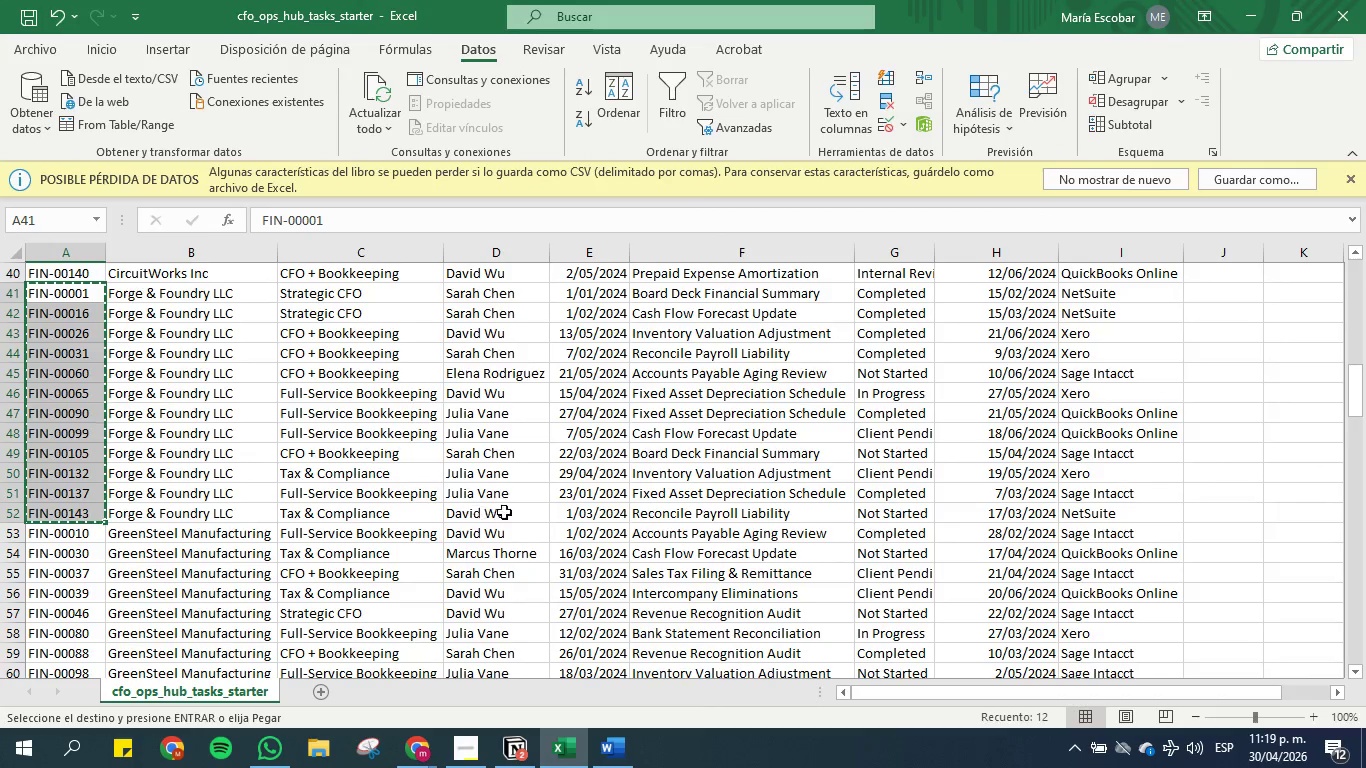 
left_click([1251, 0])
 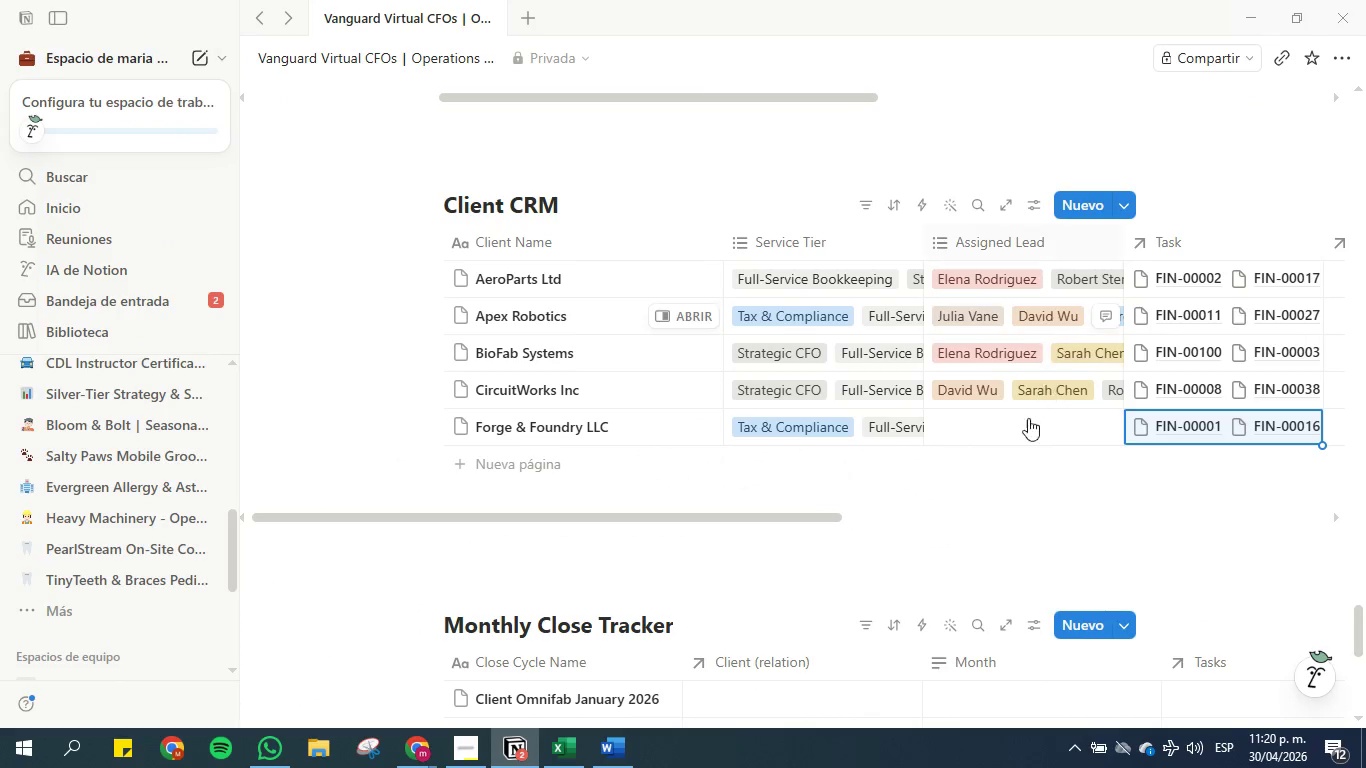 
left_click([1016, 426])
 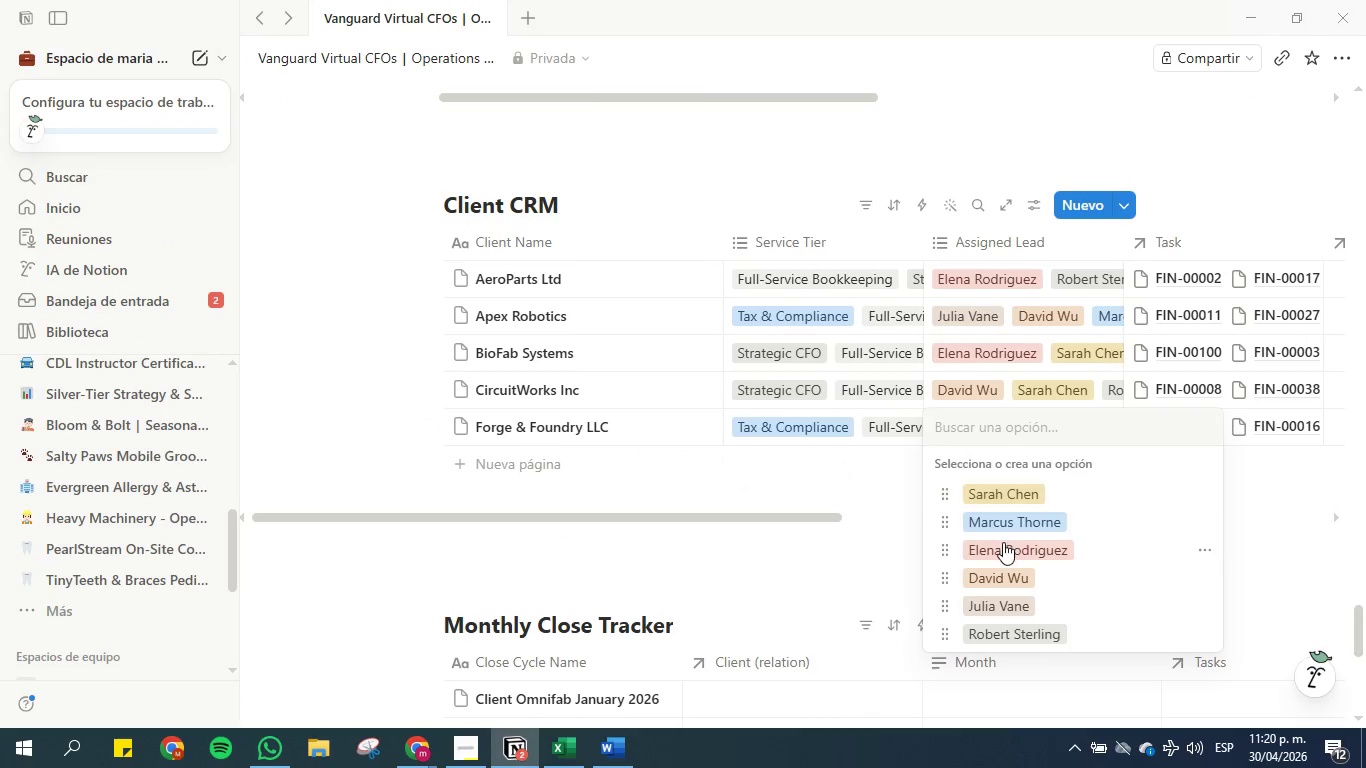 
left_click([1002, 569])
 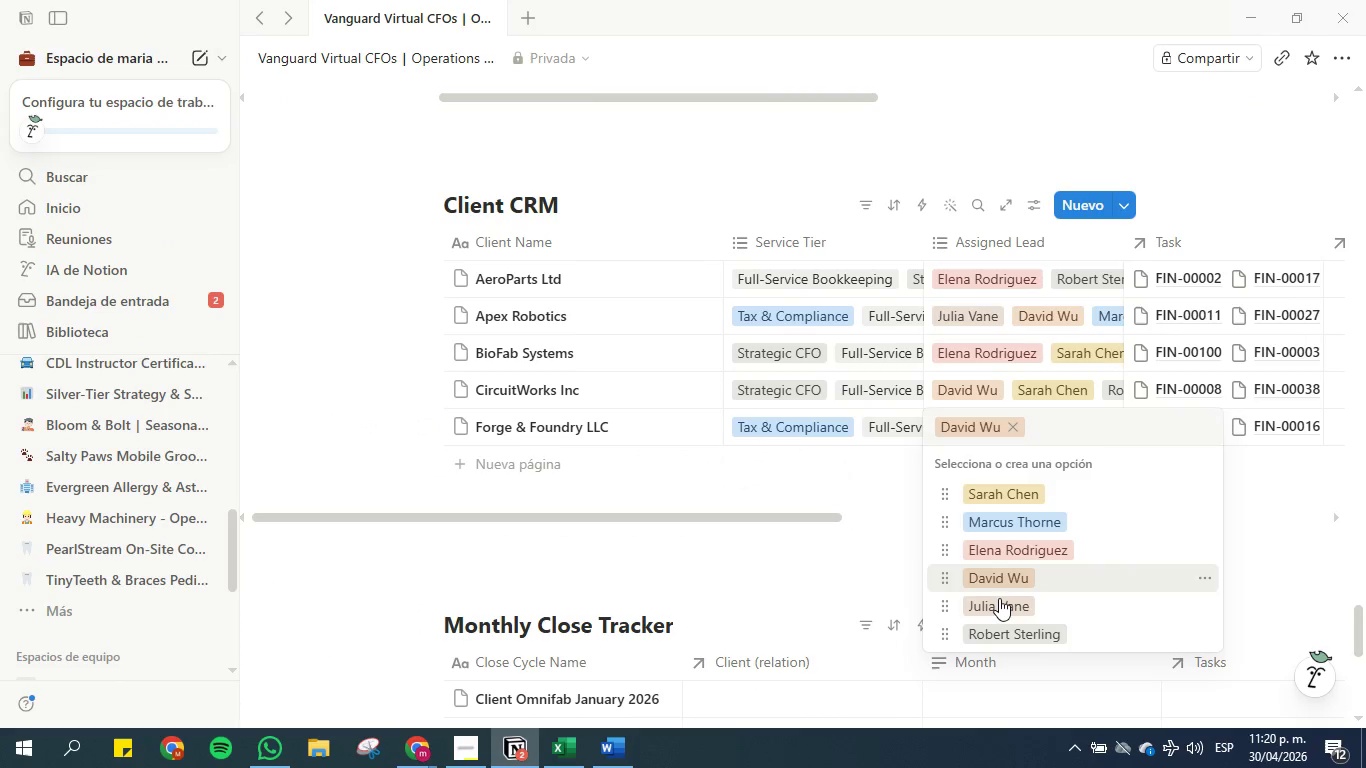 
left_click([999, 601])
 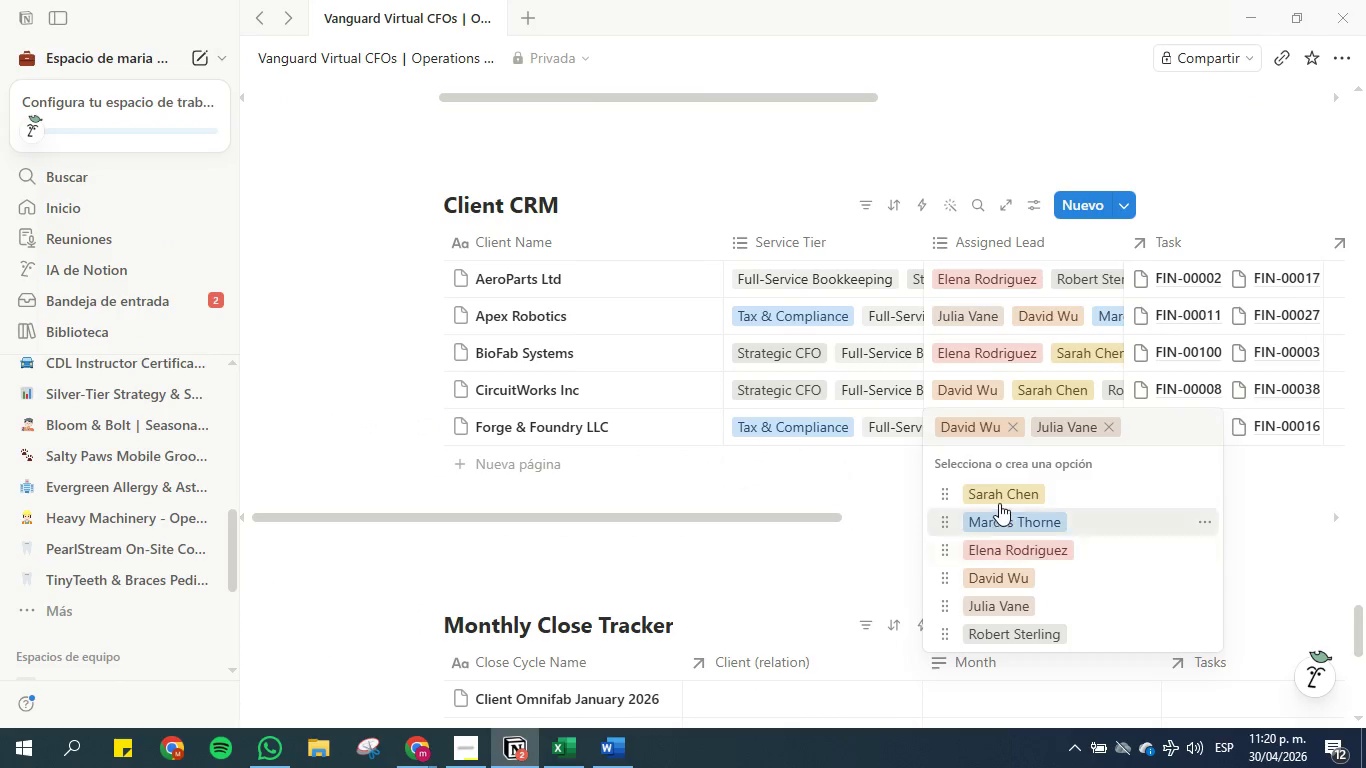 
left_click([999, 494])
 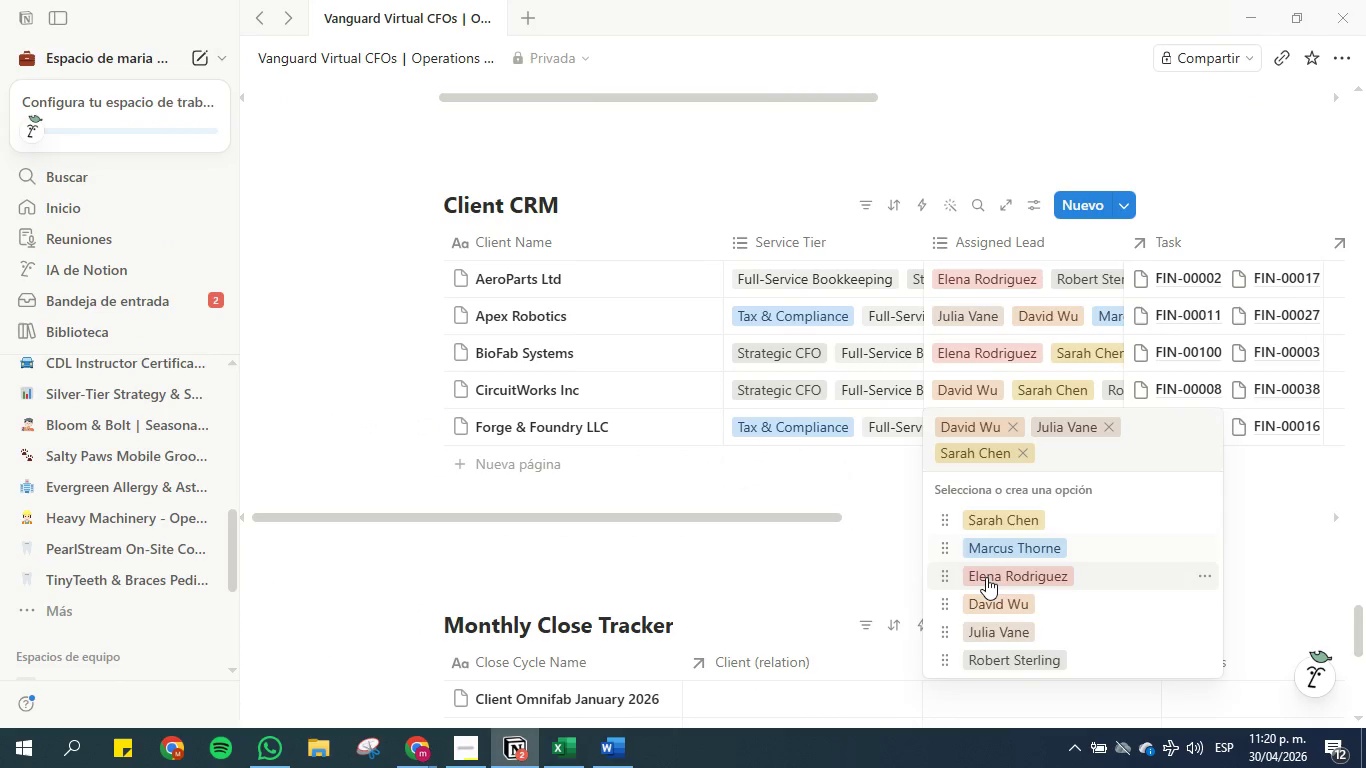 
left_click([986, 577])
 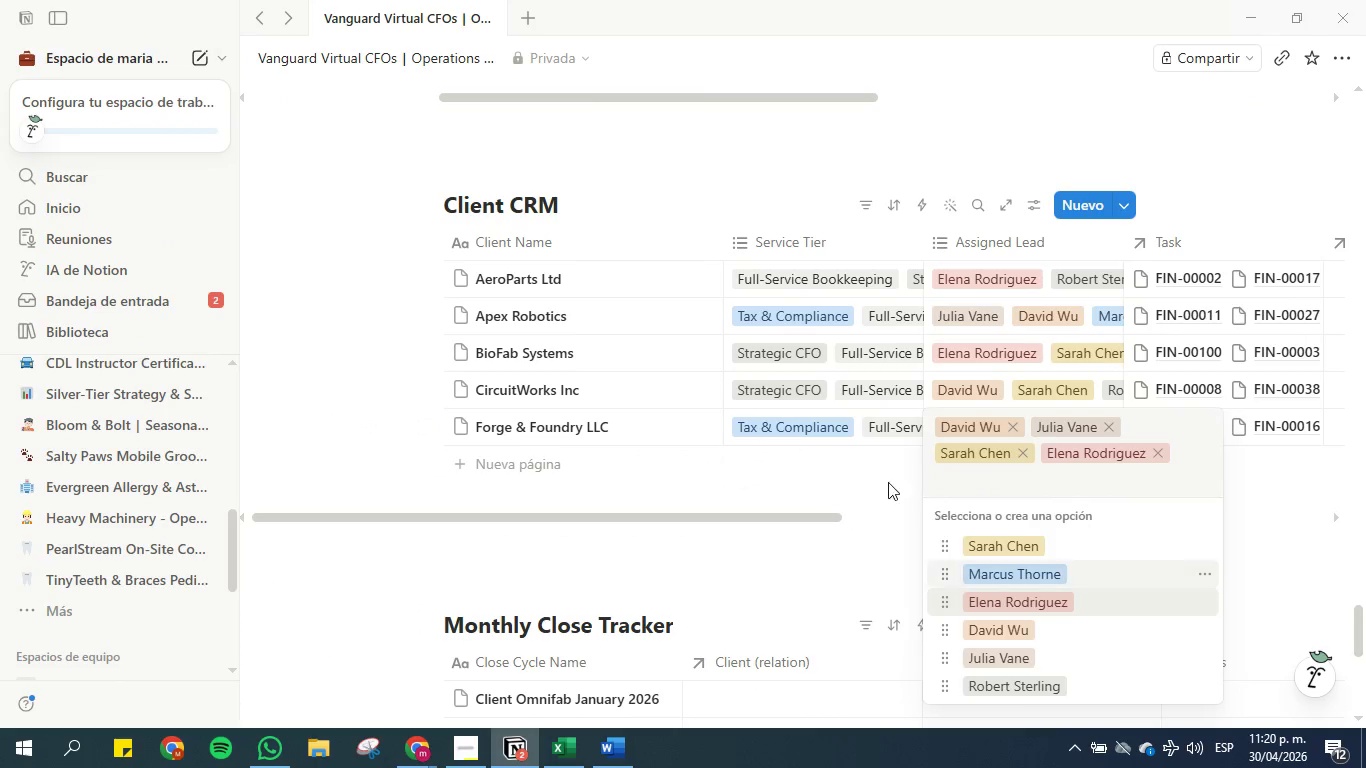 
left_click([874, 472])
 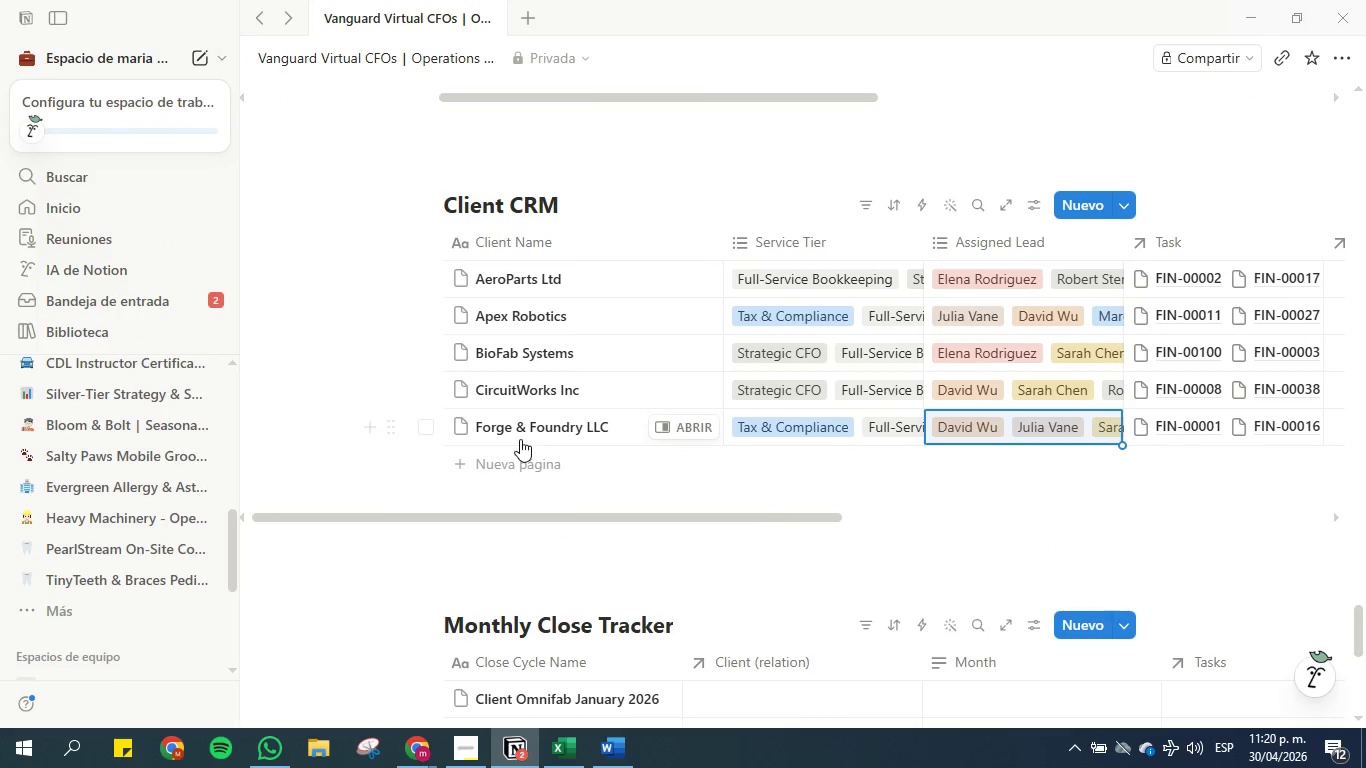 
left_click([558, 746])
 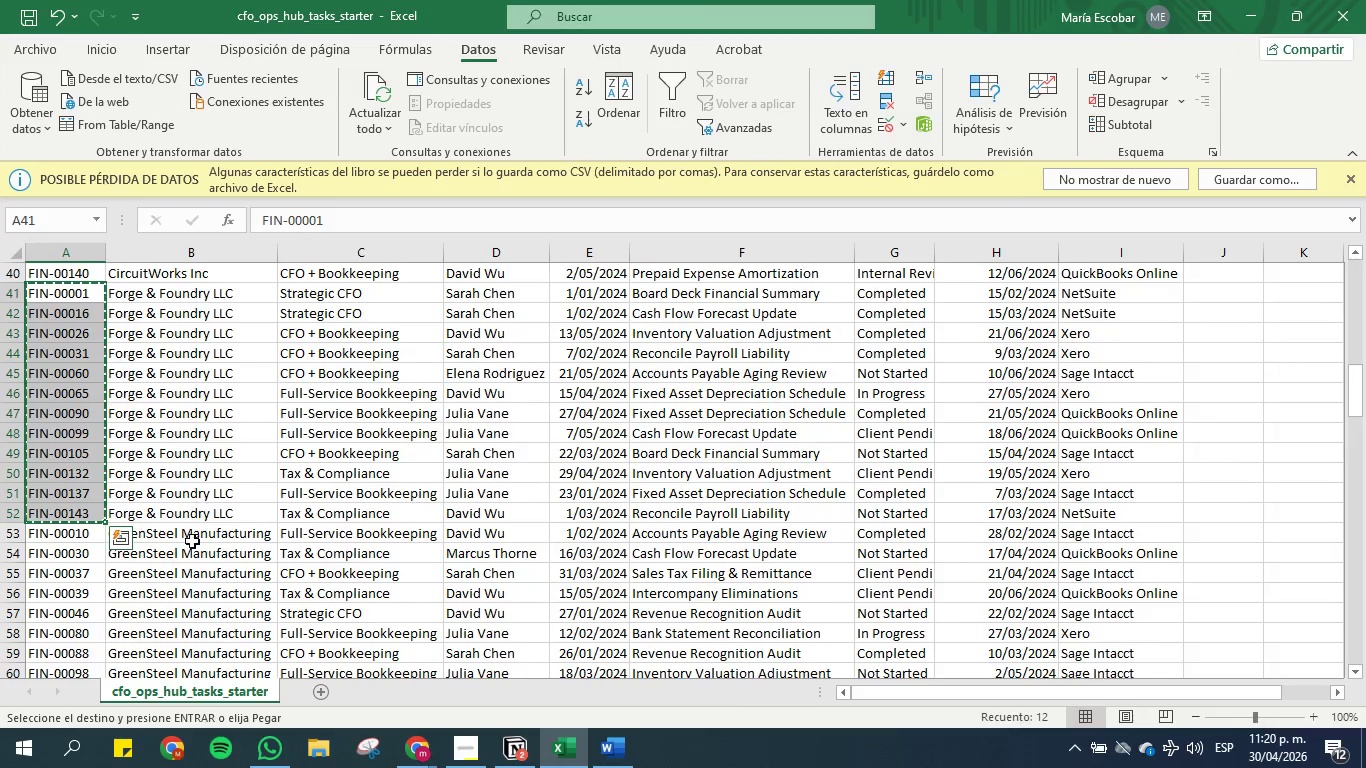 
left_click([204, 533])
 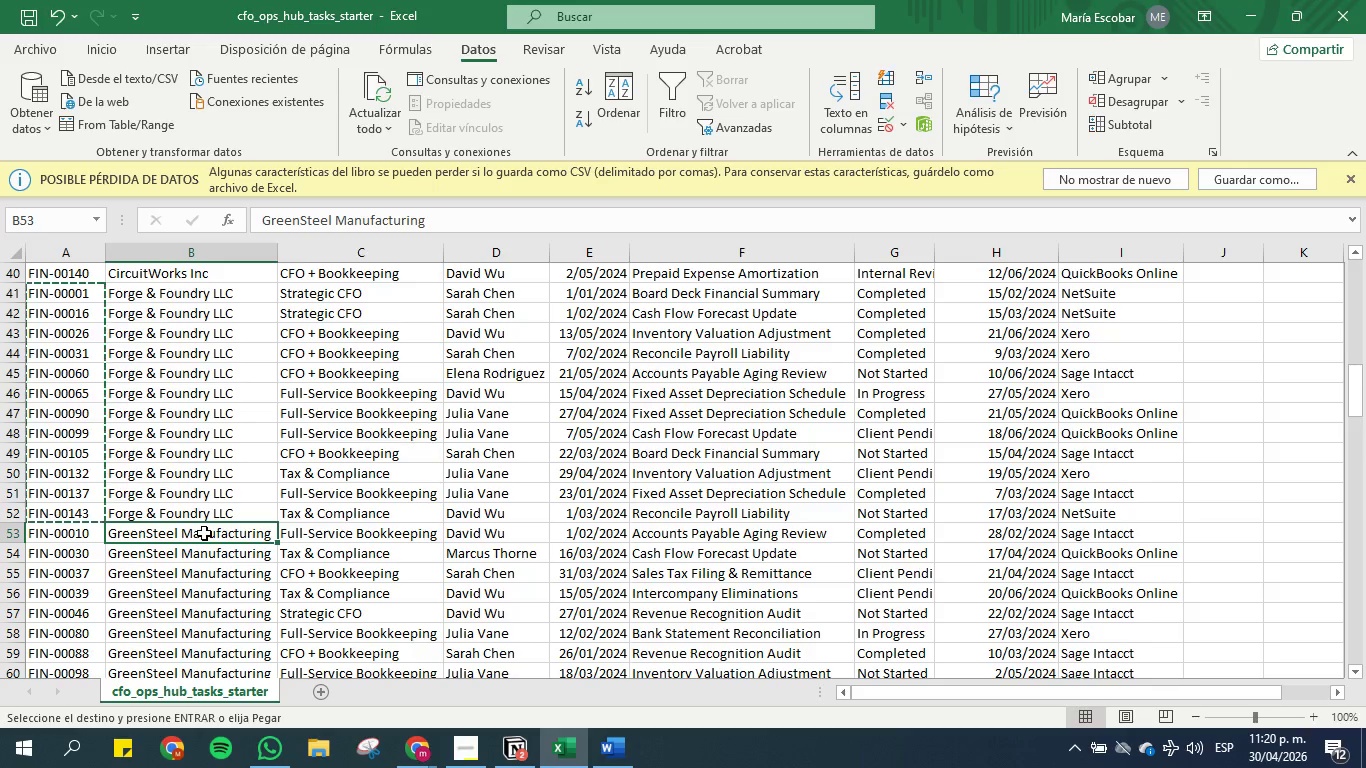 
key(Control+C)
 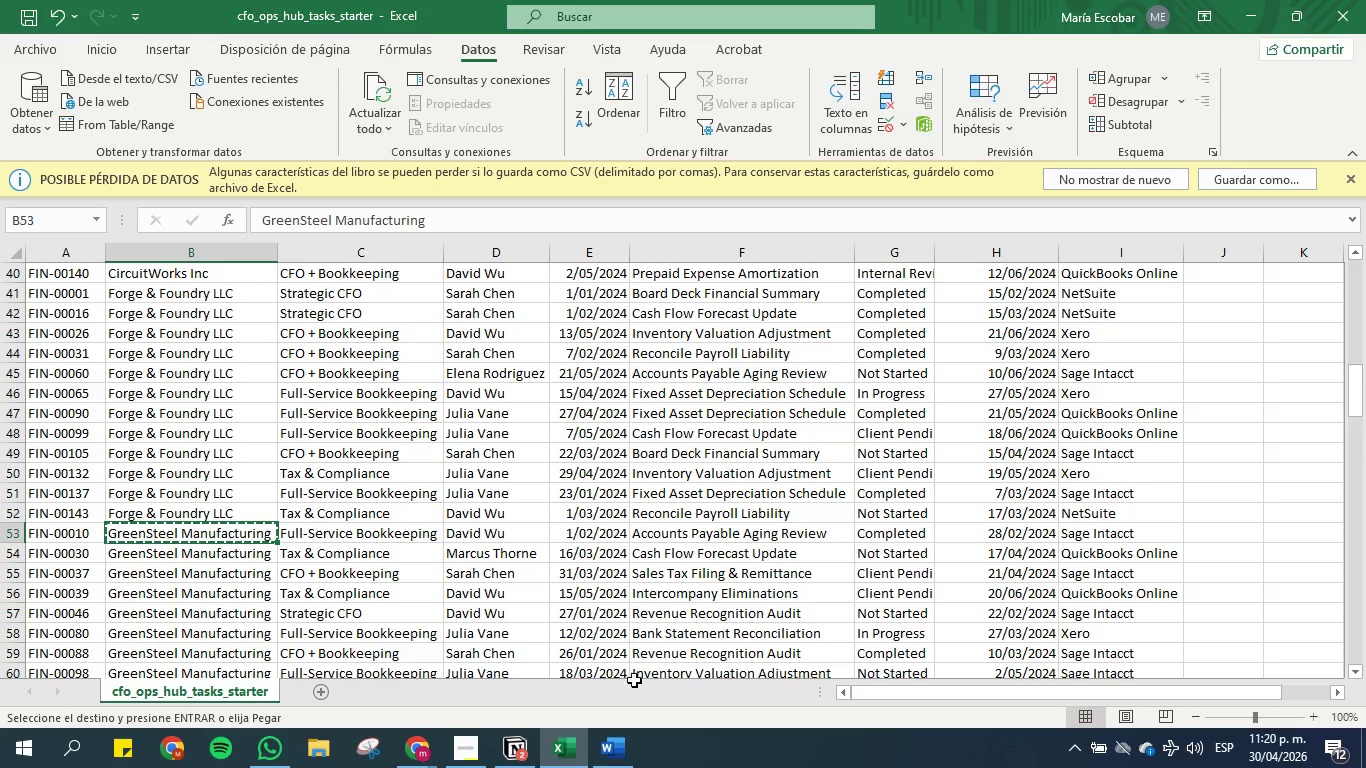 
left_click([622, 767])
 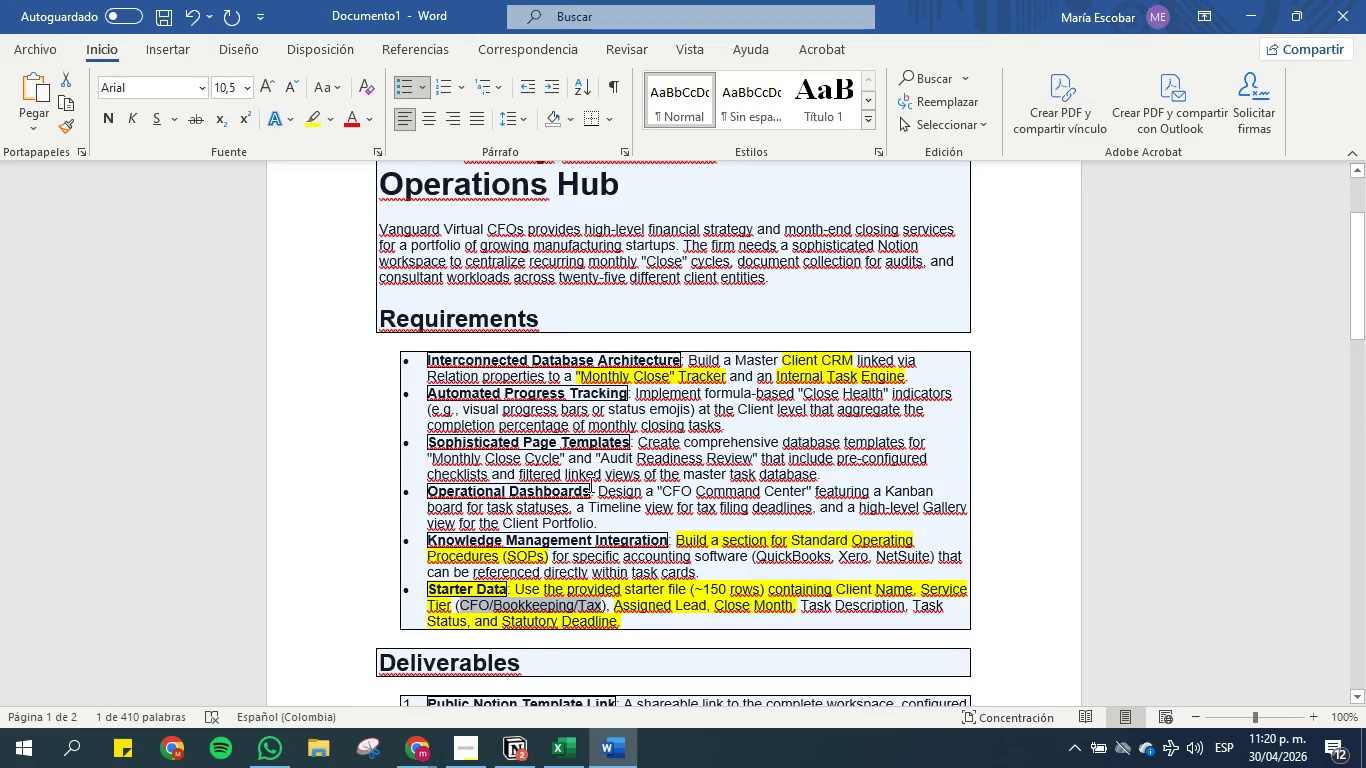 
scroll: coordinate [589, 484], scroll_direction: down, amount: 2.0
 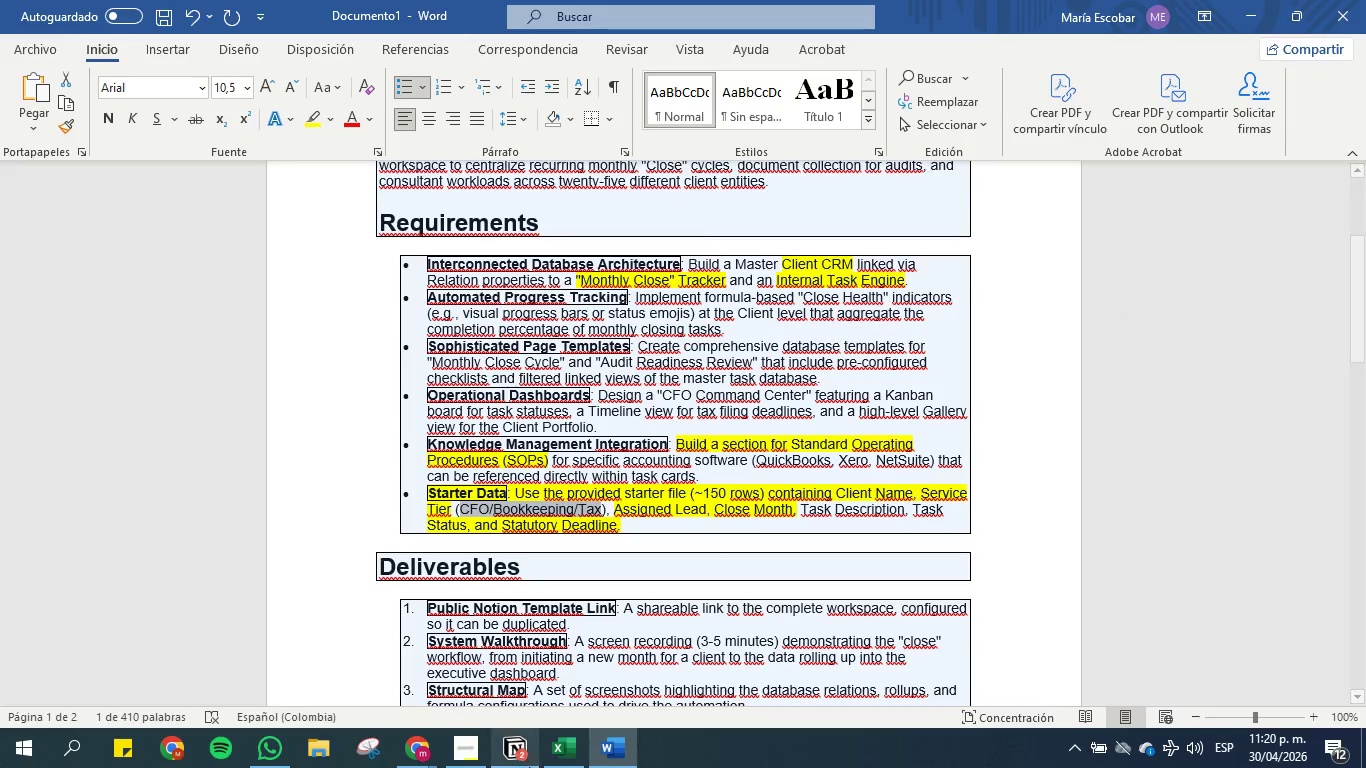 
left_click([517, 753])
 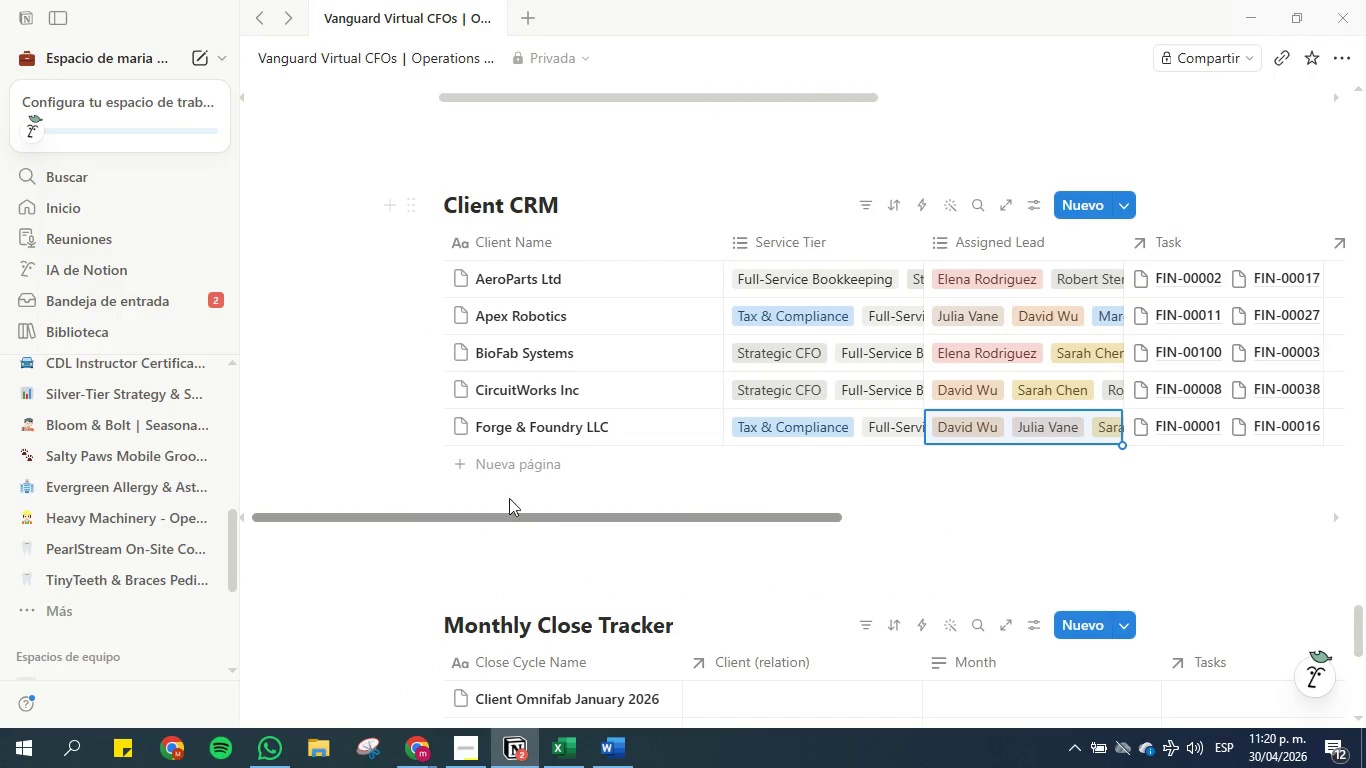 
left_click([479, 472])
 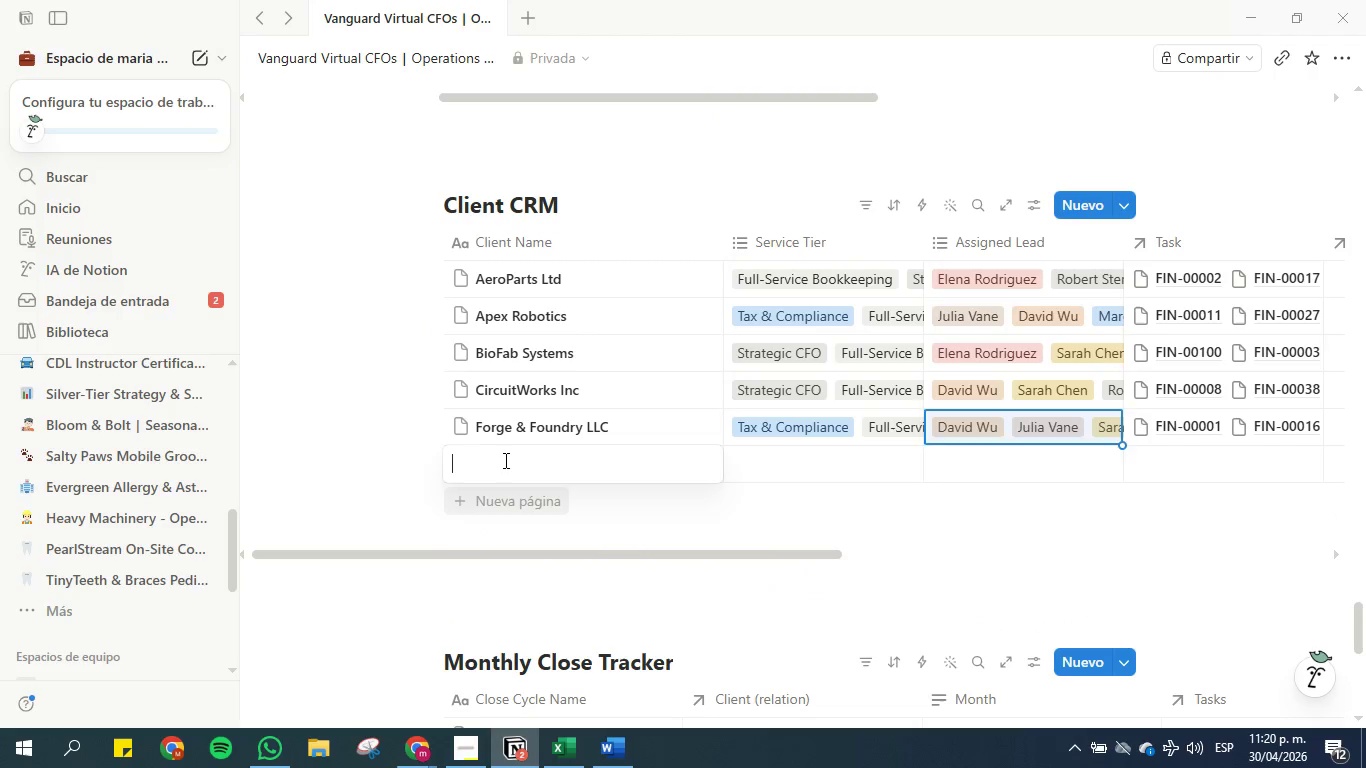 
left_click([504, 460])
 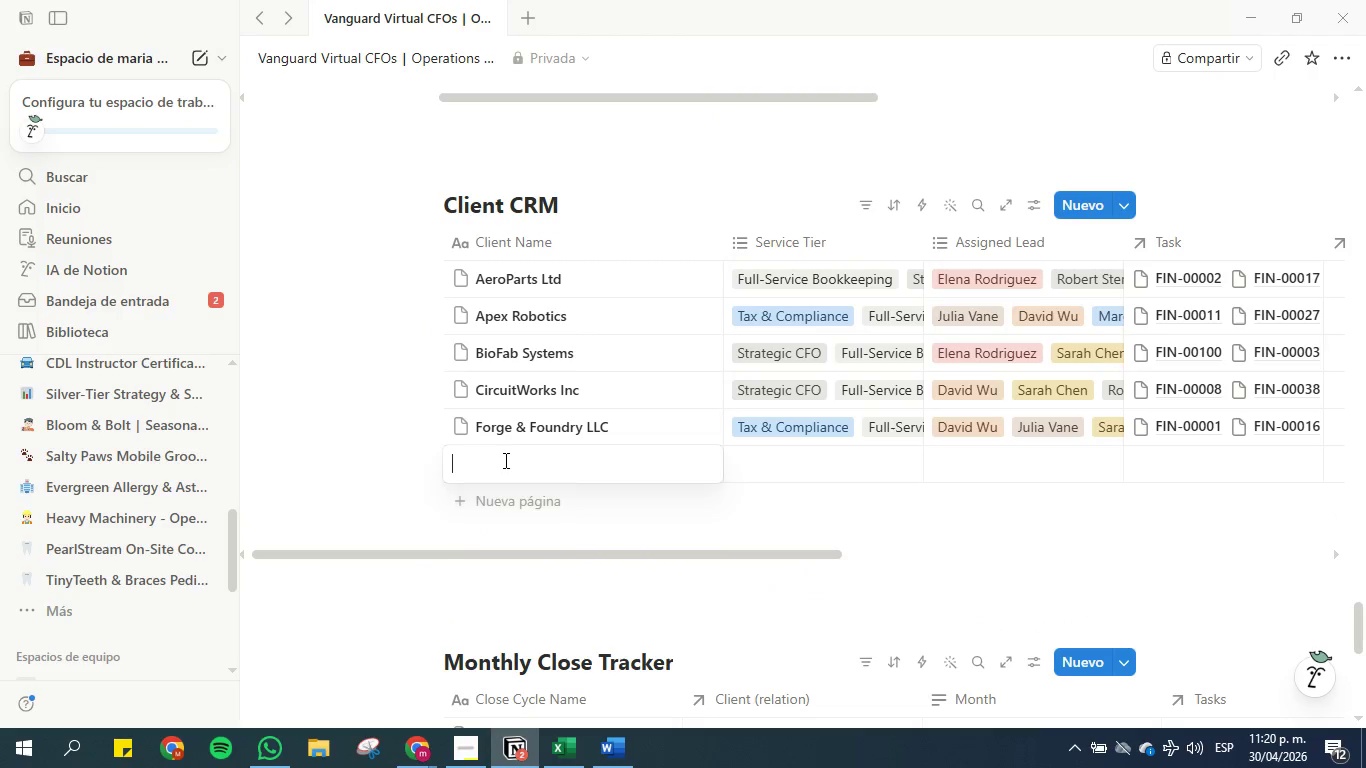 
key(Control+V)
 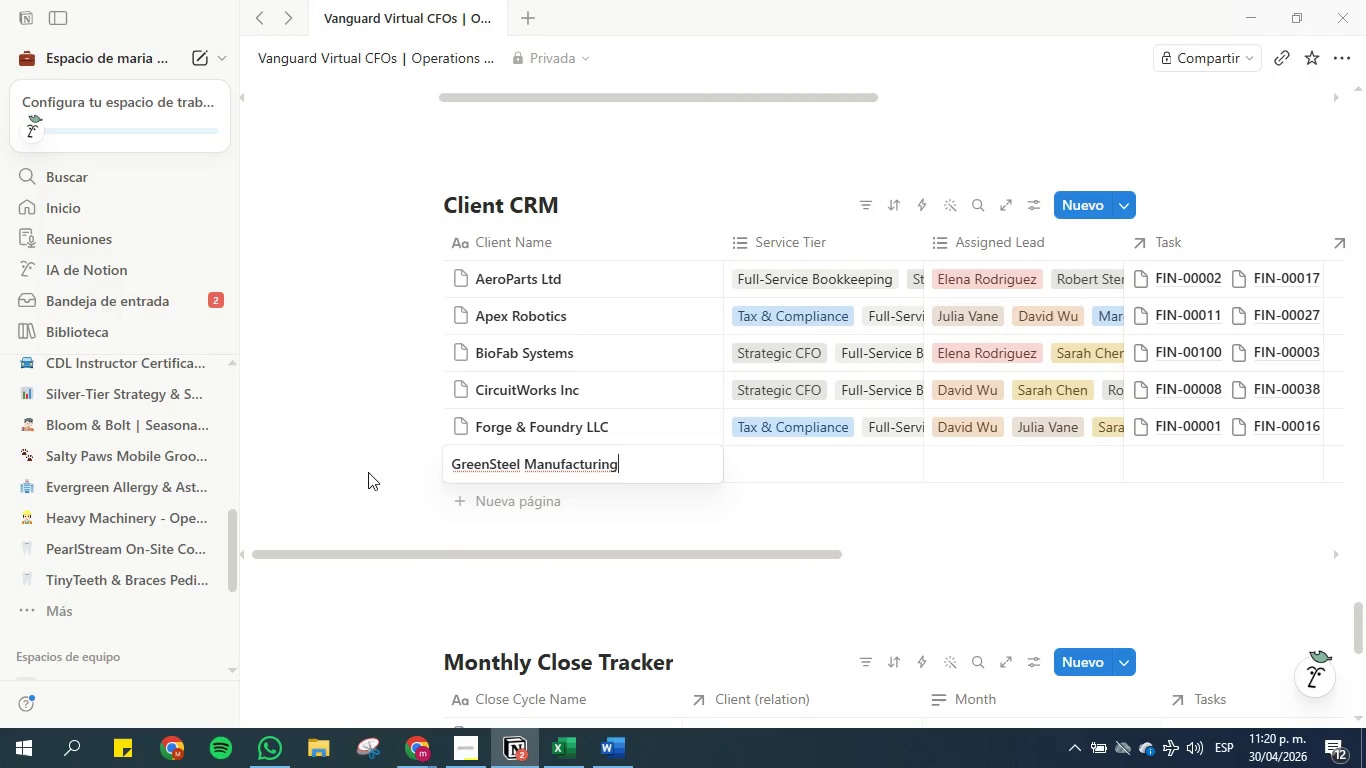 
left_click([368, 472])
 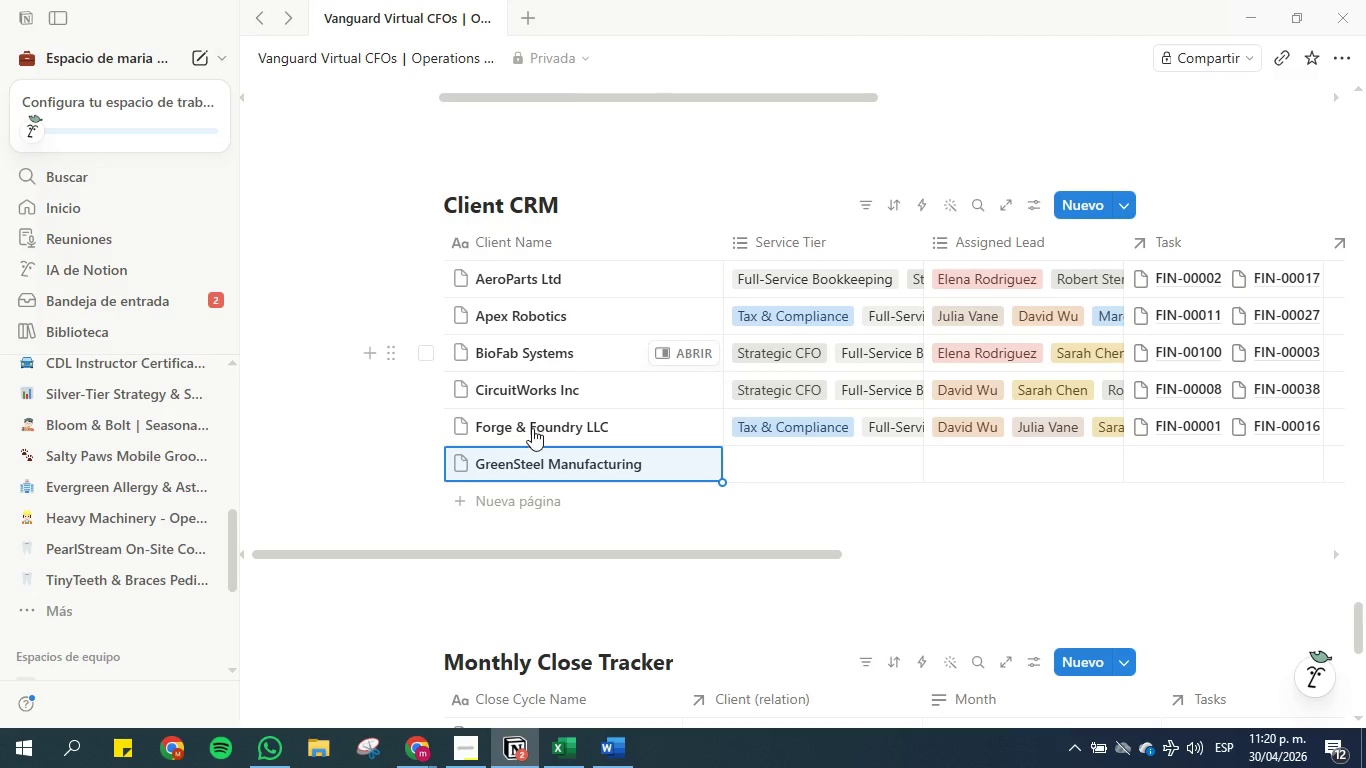 
wait(5.05)
 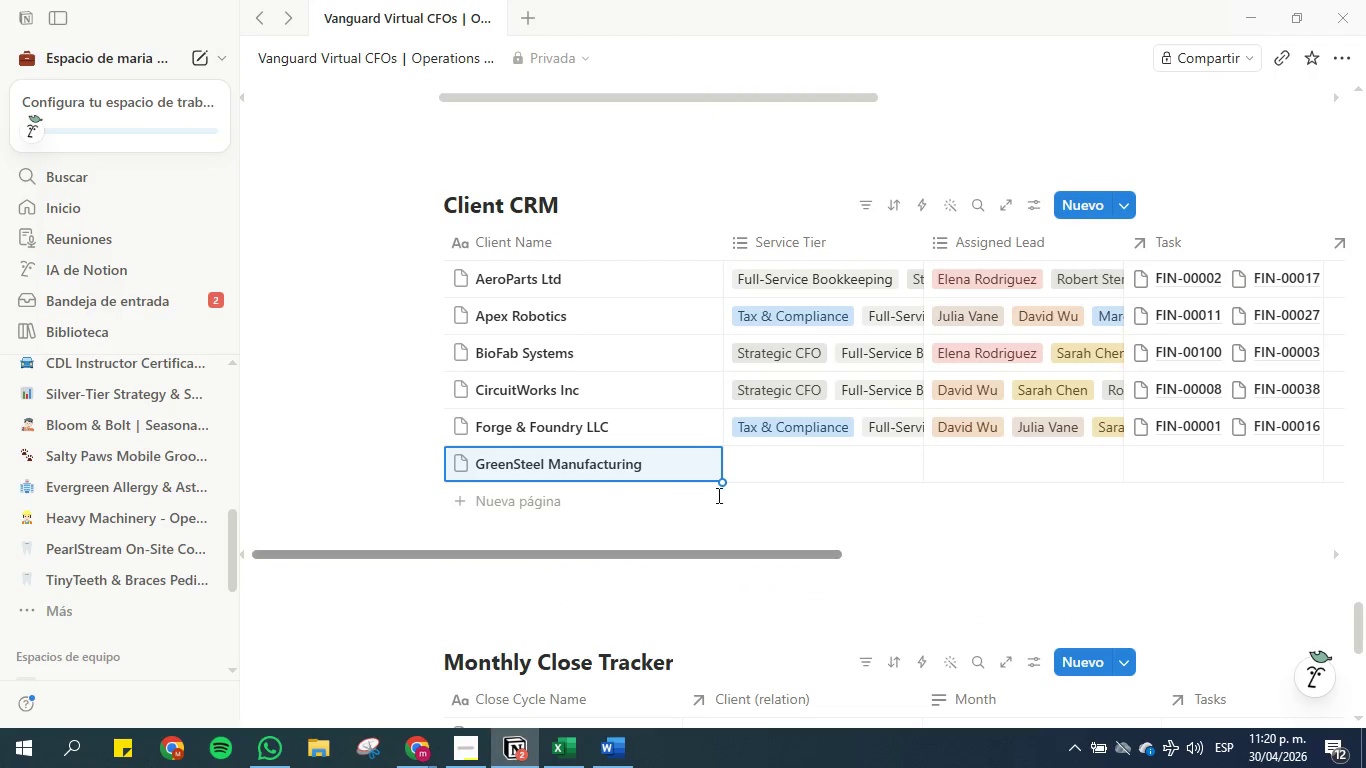 
scroll: coordinate [396, 434], scroll_direction: down, amount: 2.0
 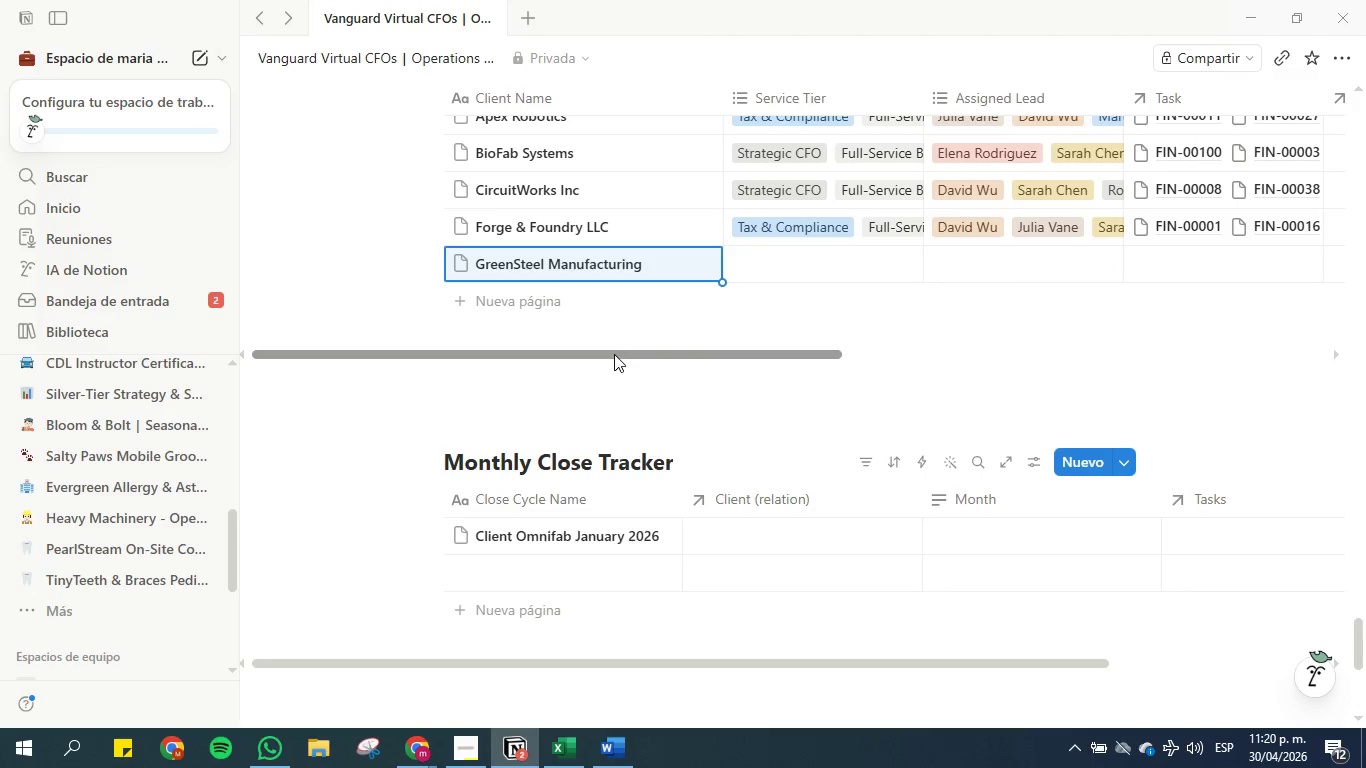 
left_click_drag(start_coordinate=[614, 354], to_coordinate=[419, 334])
 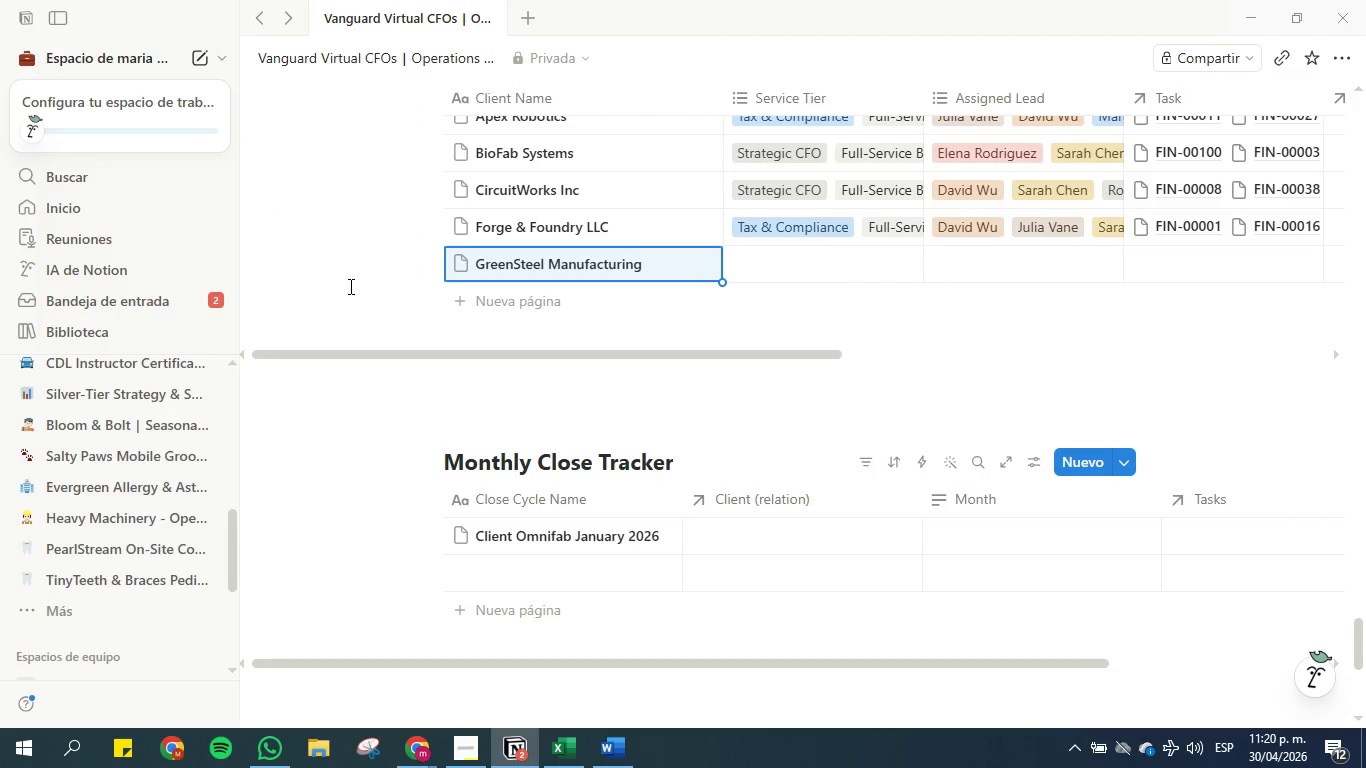 
left_click([348, 285])
 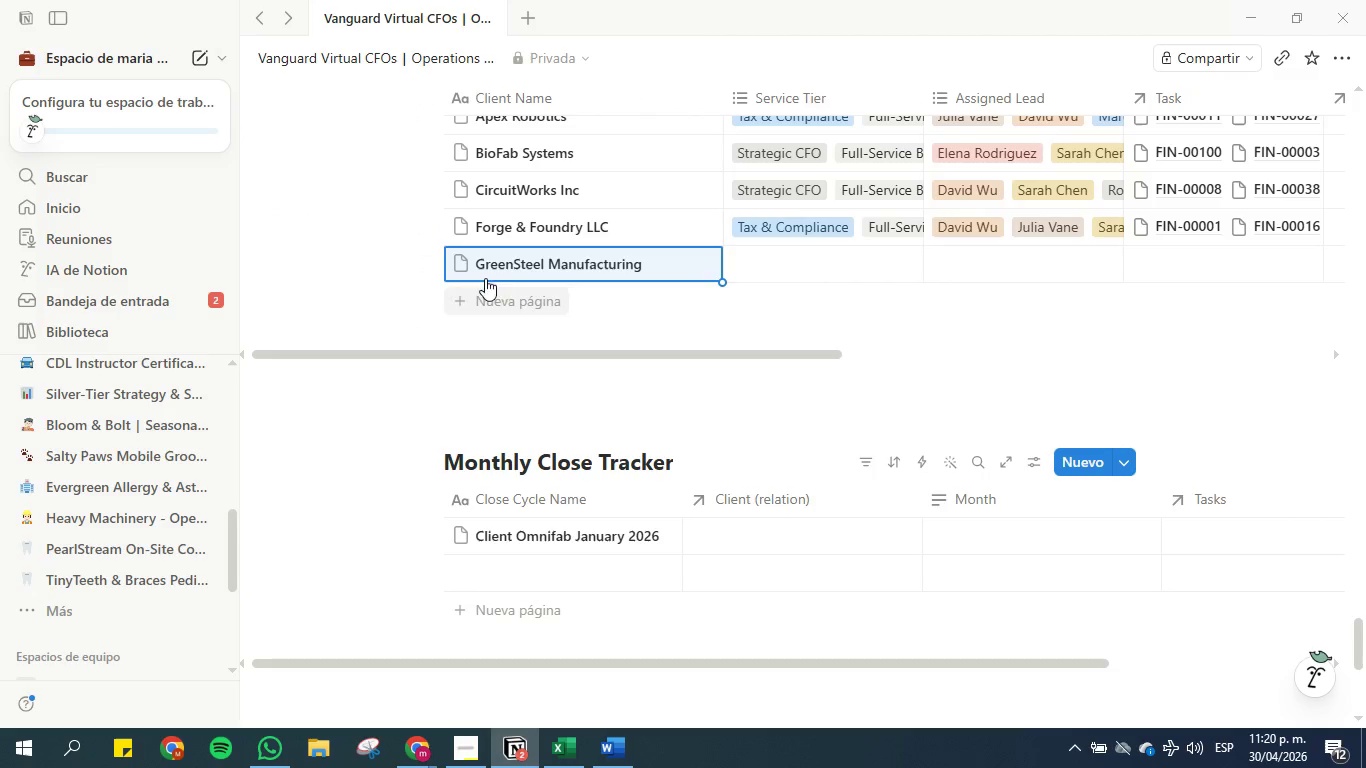 
scroll: coordinate [520, 193], scroll_direction: up, amount: 1.0
 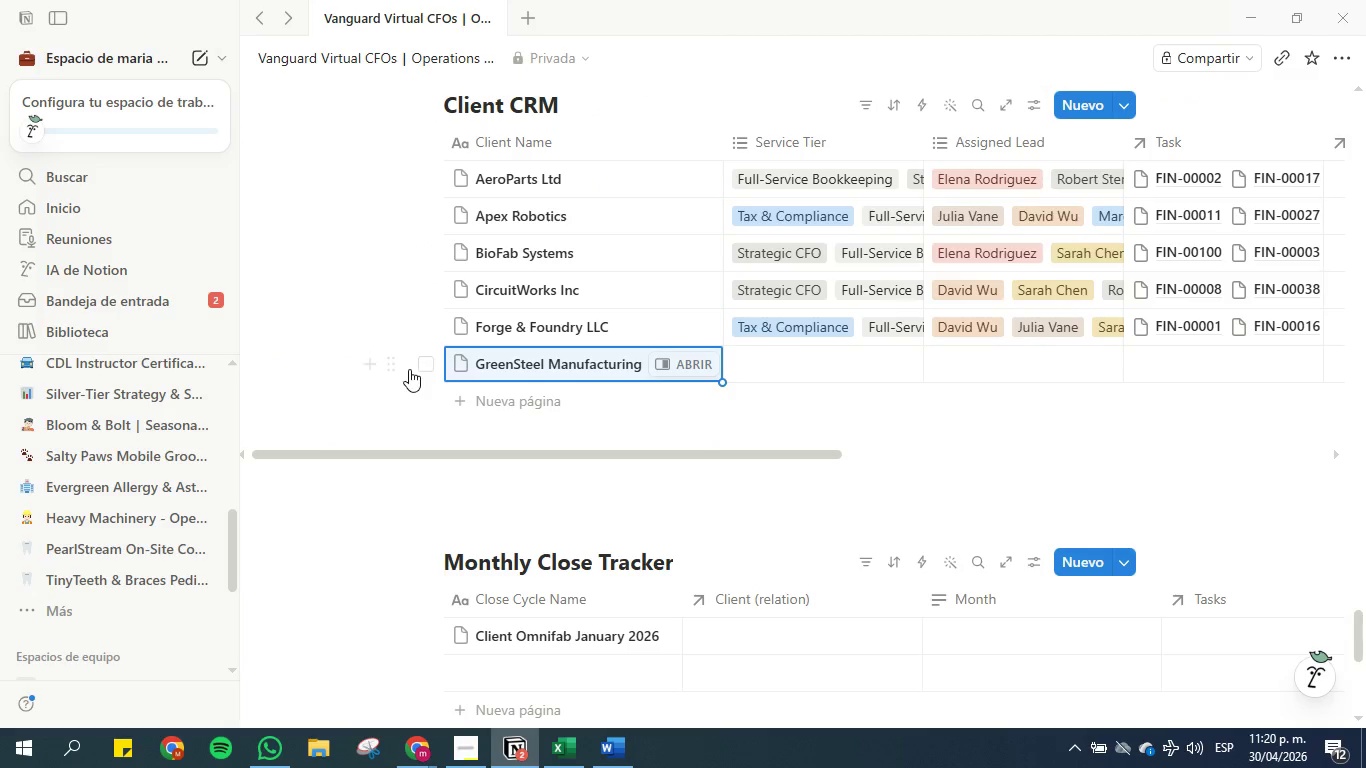 
left_click([564, 761])
 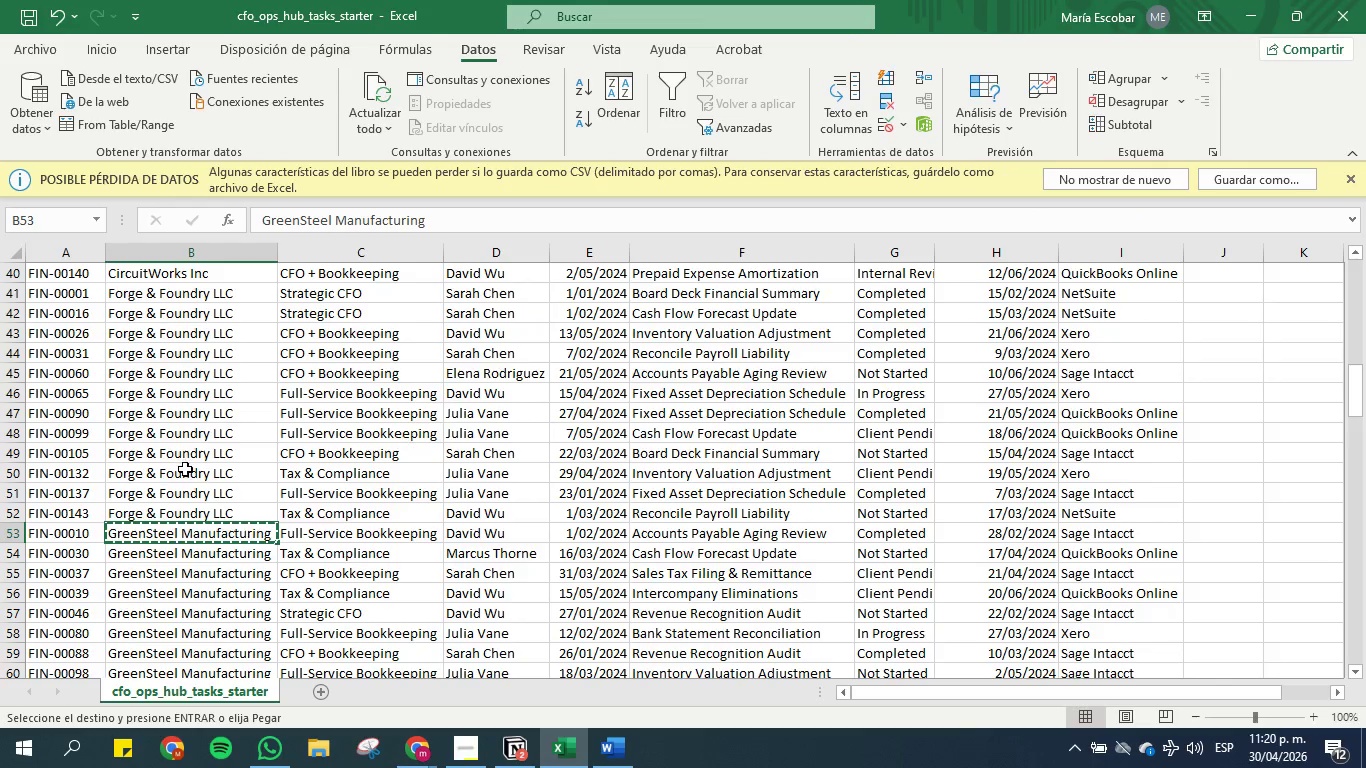 
key(Escape)
 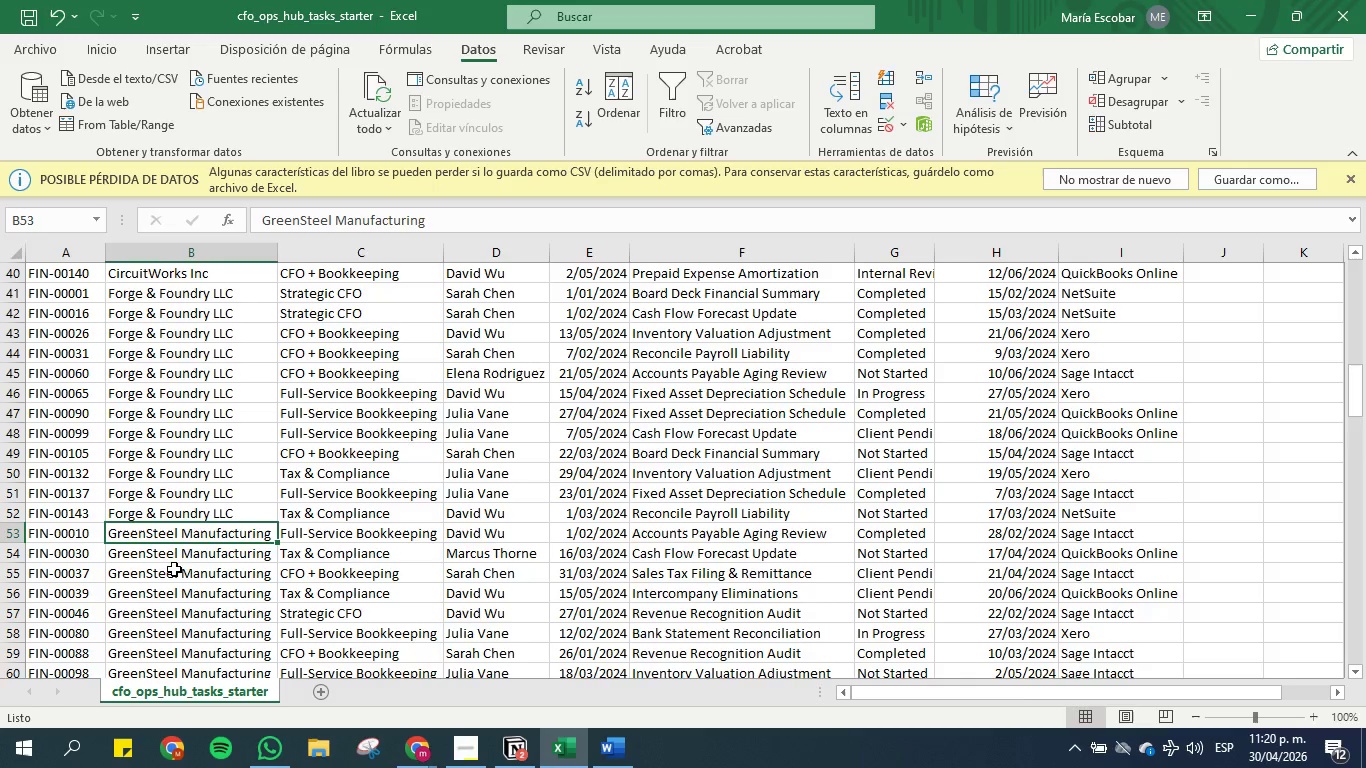 
scroll: coordinate [199, 521], scroll_direction: down, amount: 3.0
 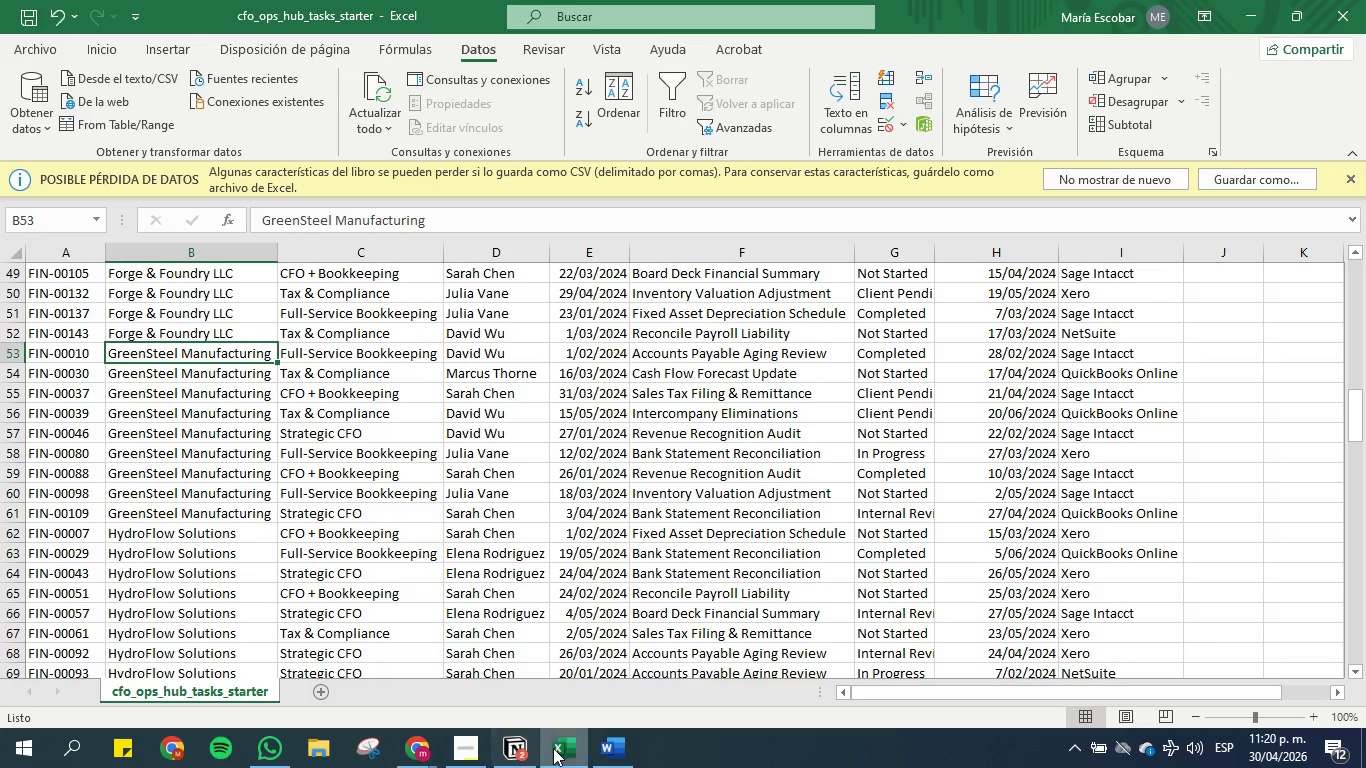 
left_click([518, 742])
 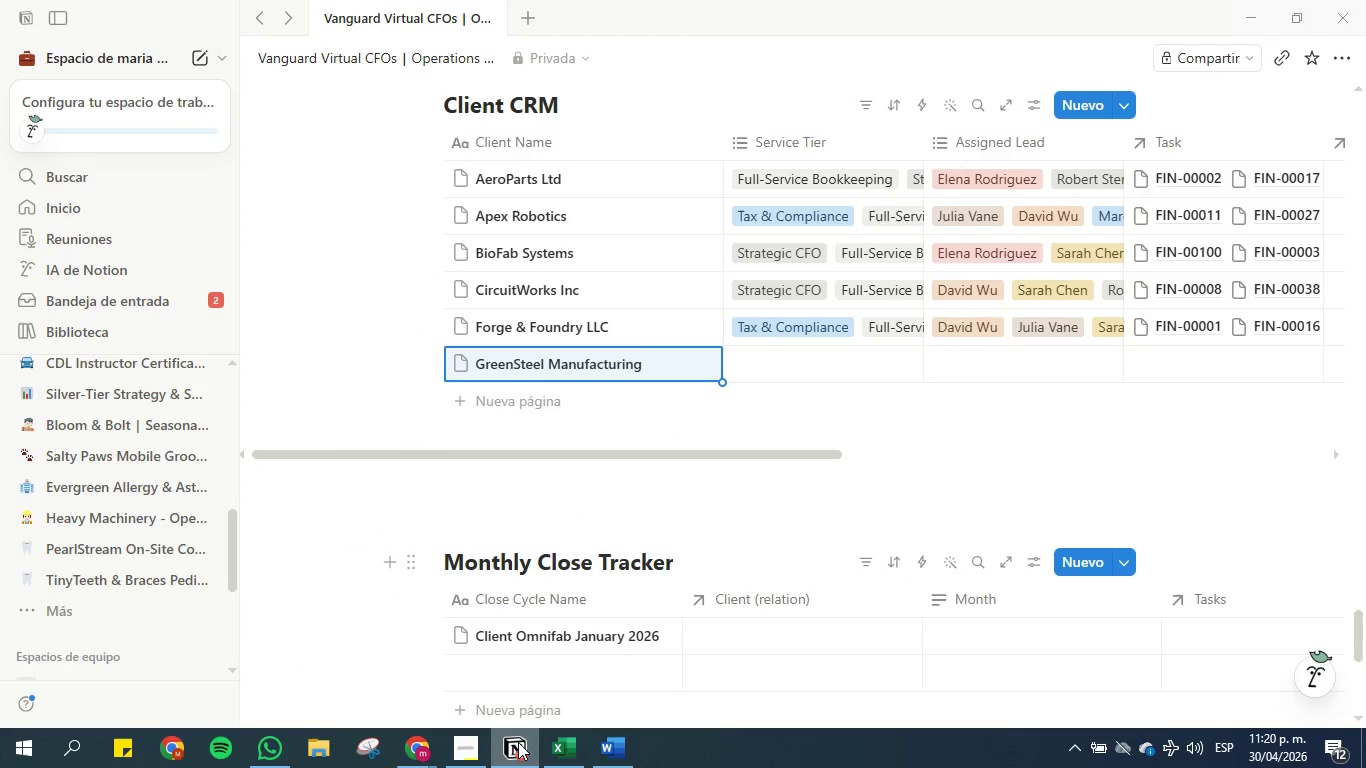 
left_click([518, 742])
 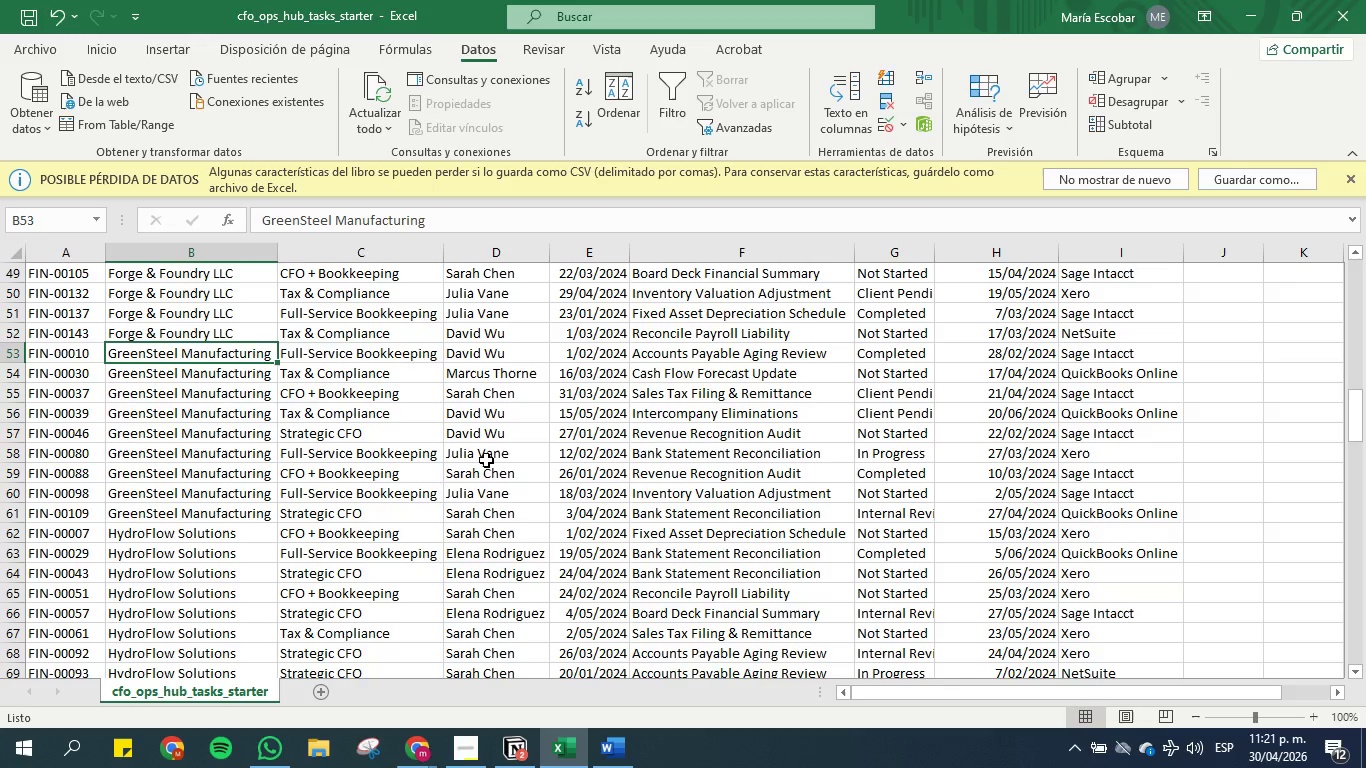 
wait(7.95)
 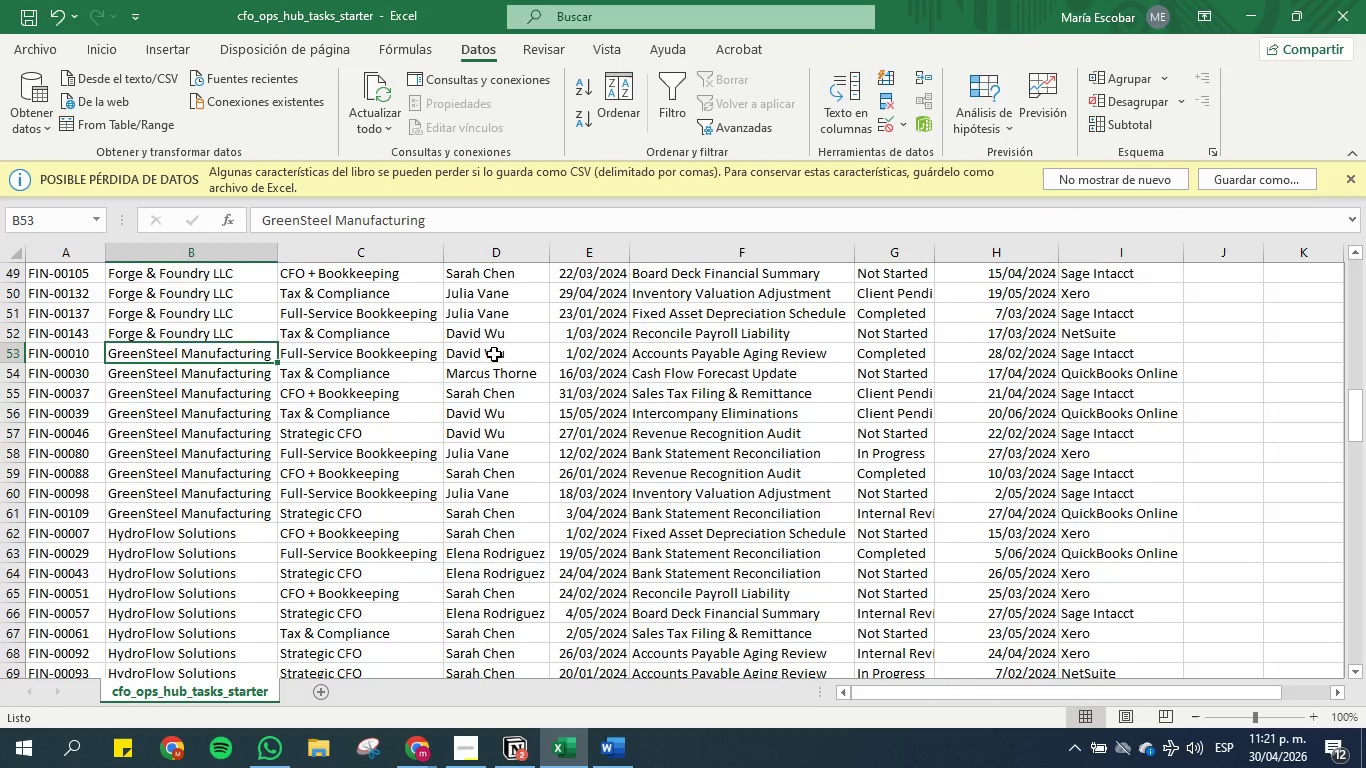 
left_click([521, 754])
 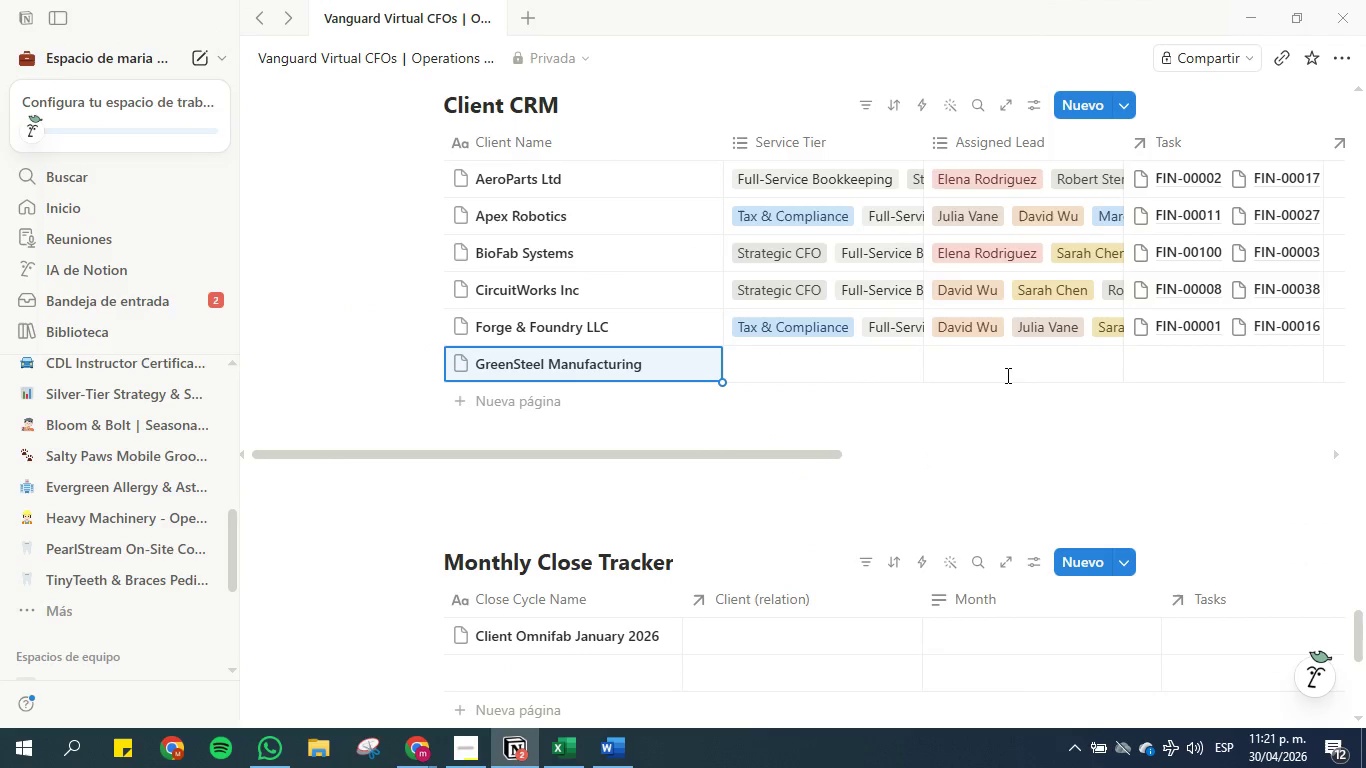 
left_click([1009, 372])
 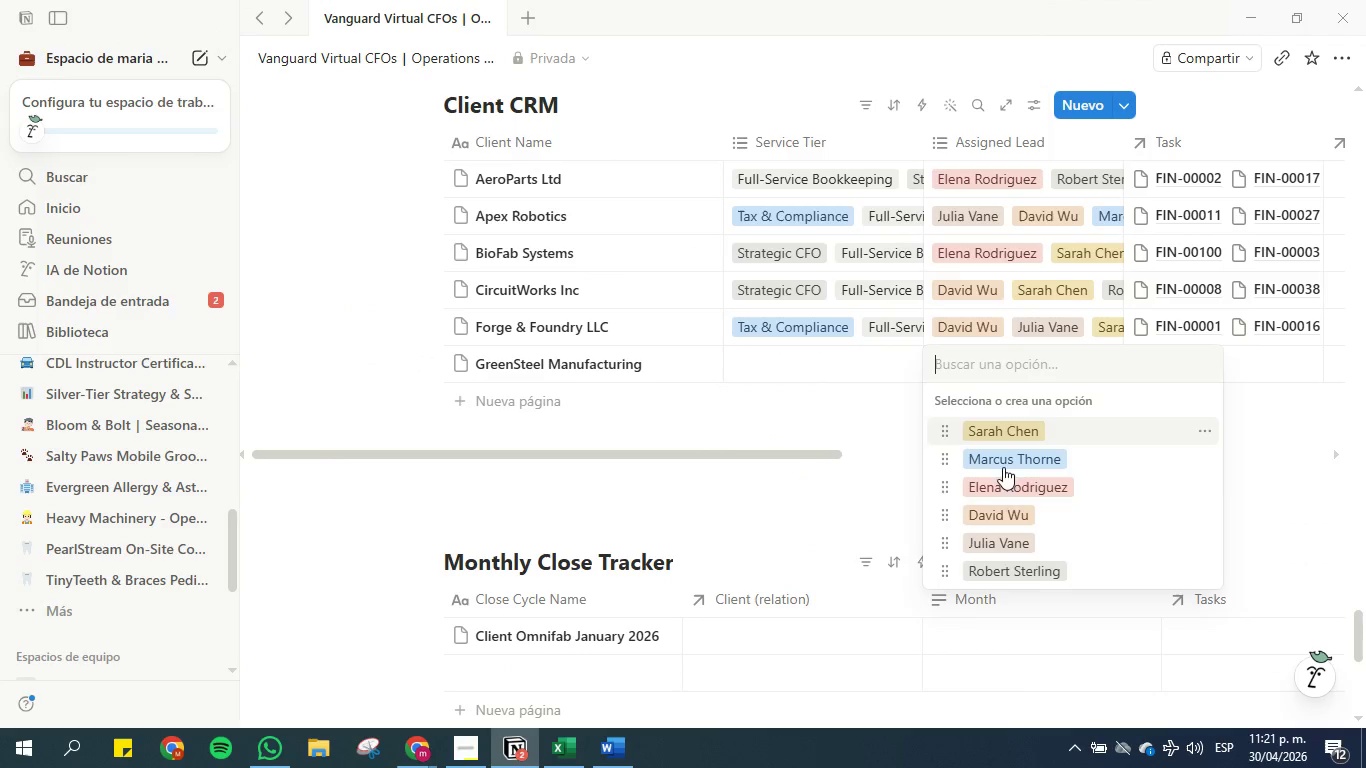 
left_click([1008, 511])
 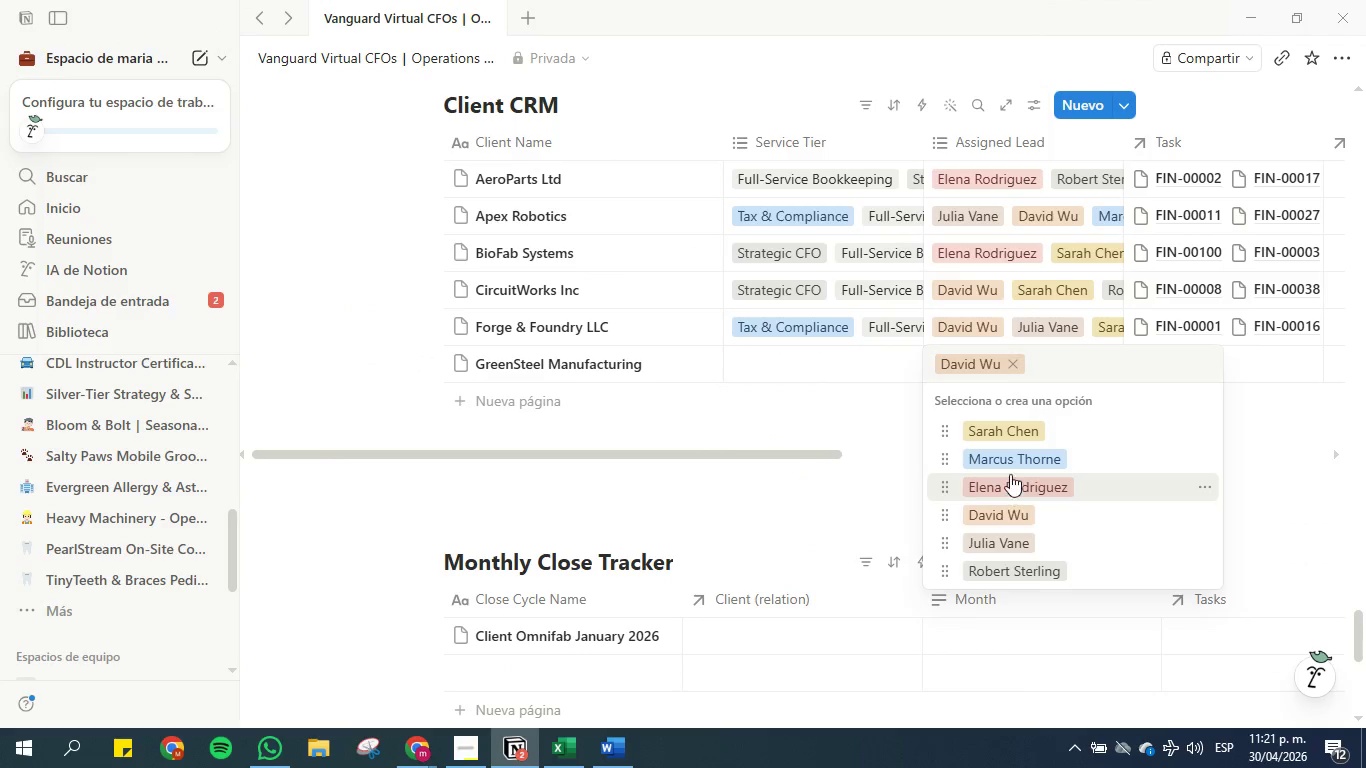 
left_click([1012, 455])
 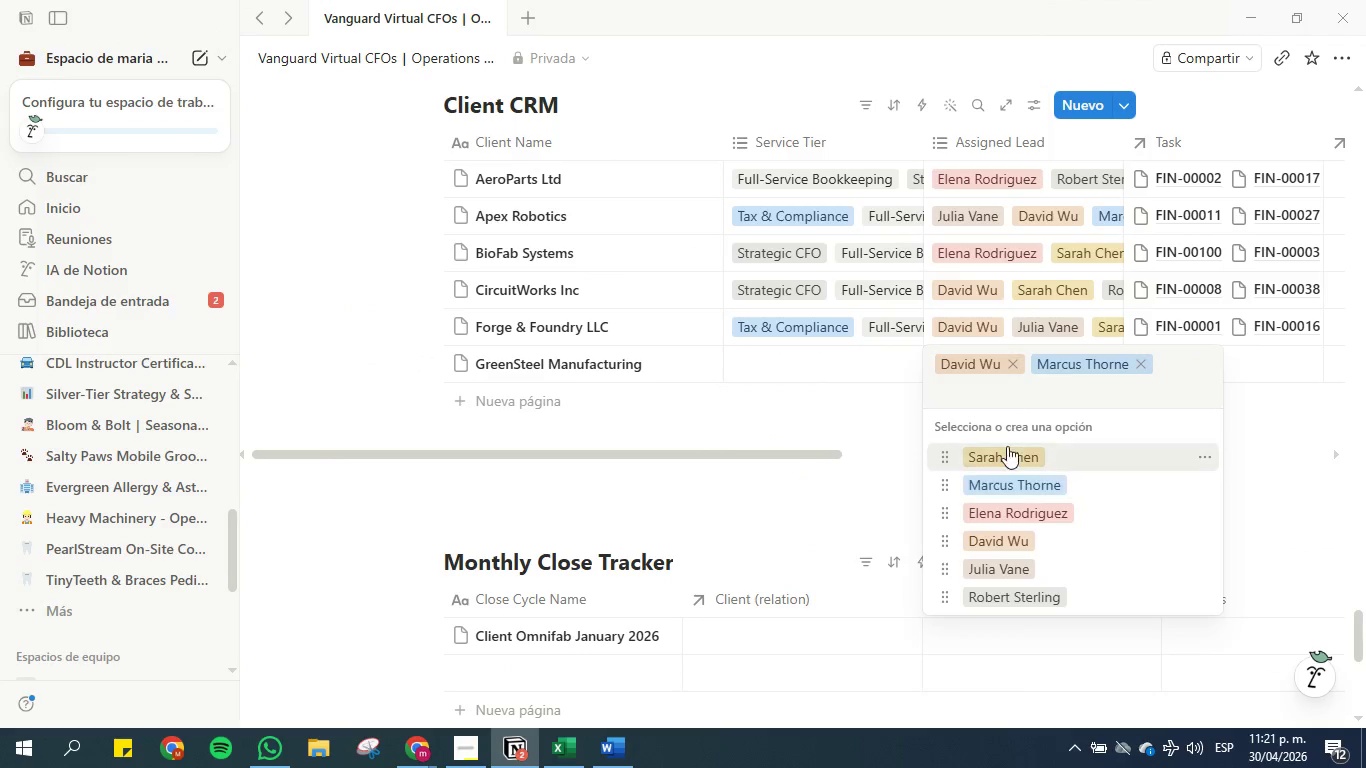 
left_click([1007, 453])
 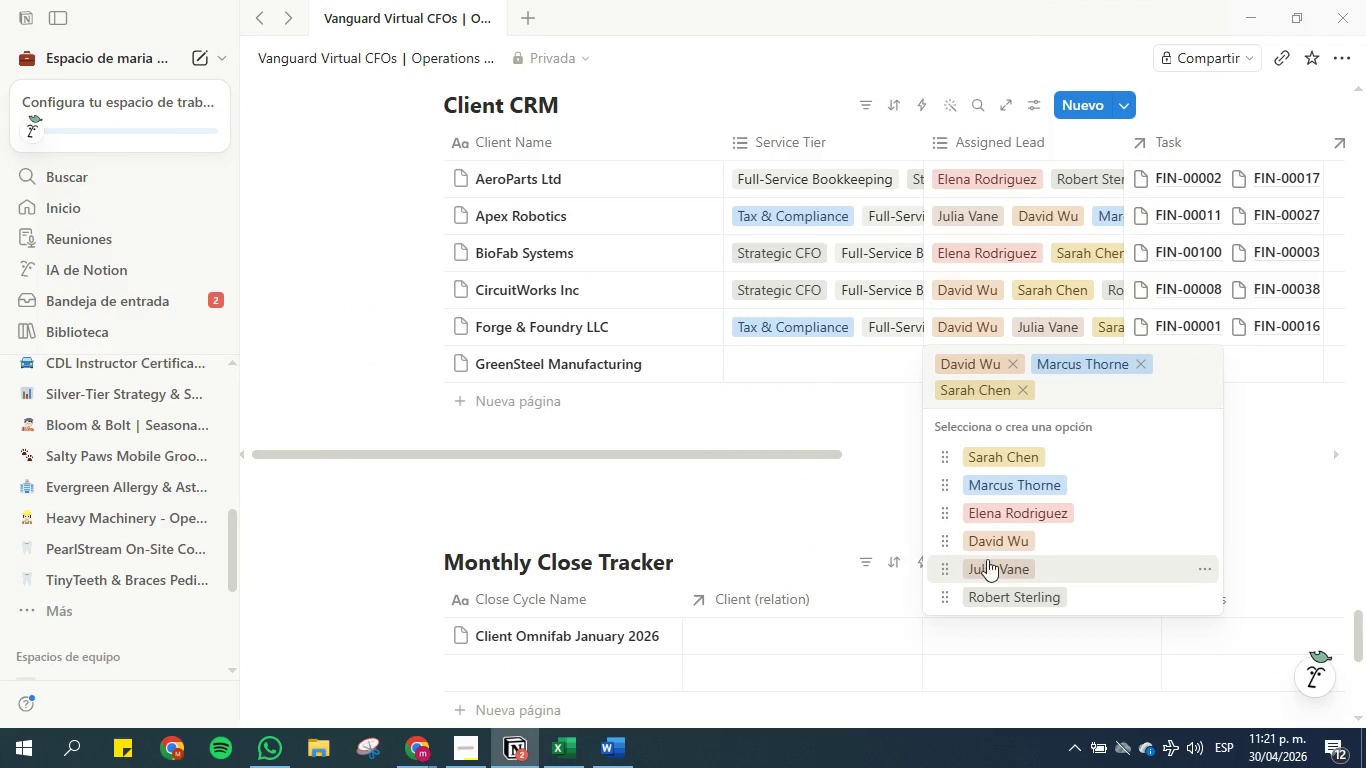 
left_click([899, 444])
 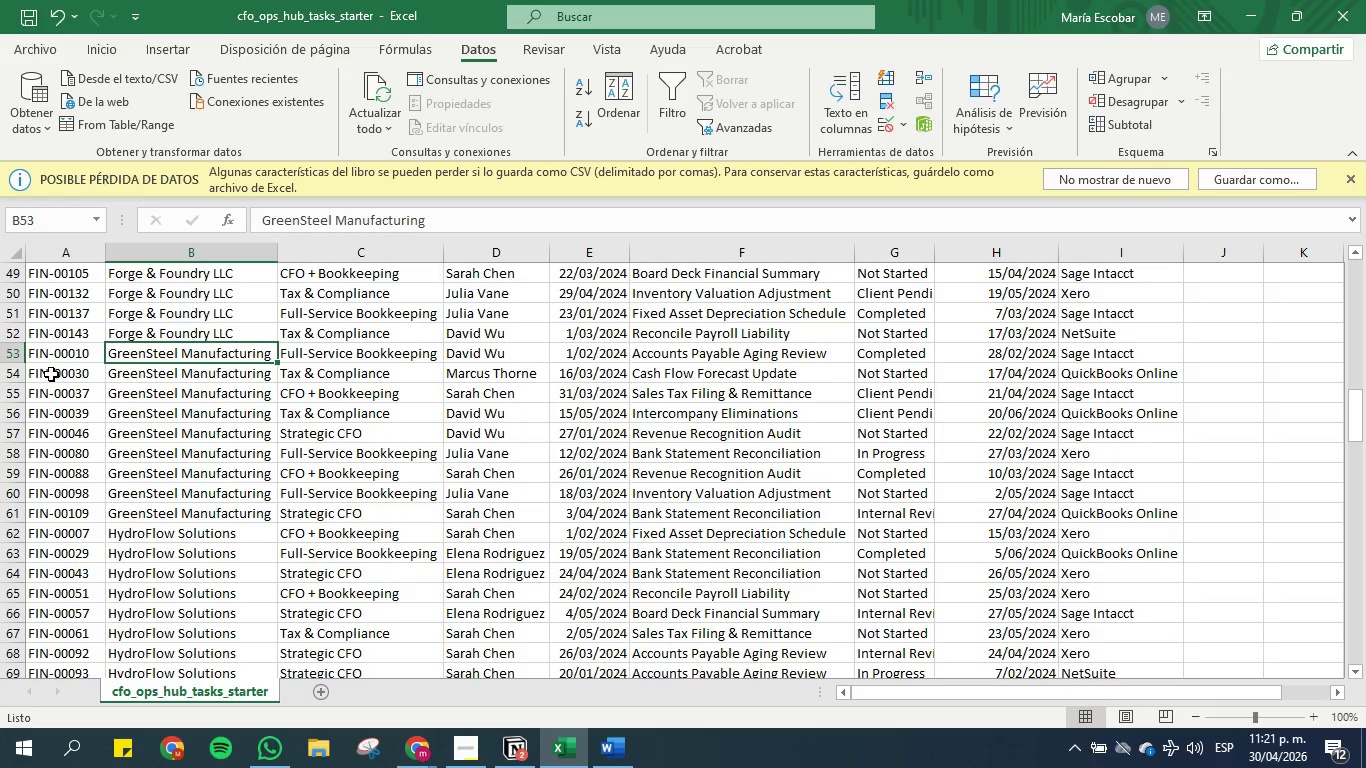 
left_click_drag(start_coordinate=[124, 351], to_coordinate=[188, 508])
 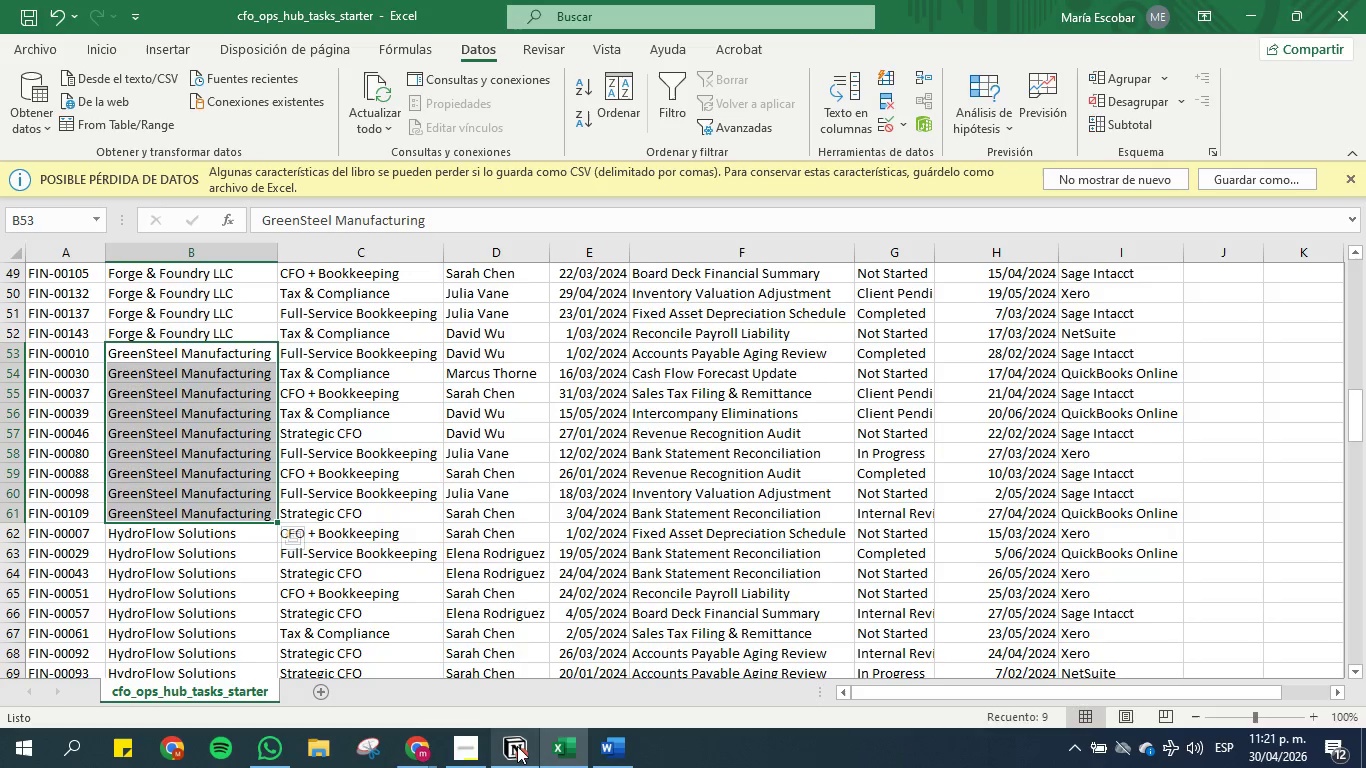 
wait(6.55)
 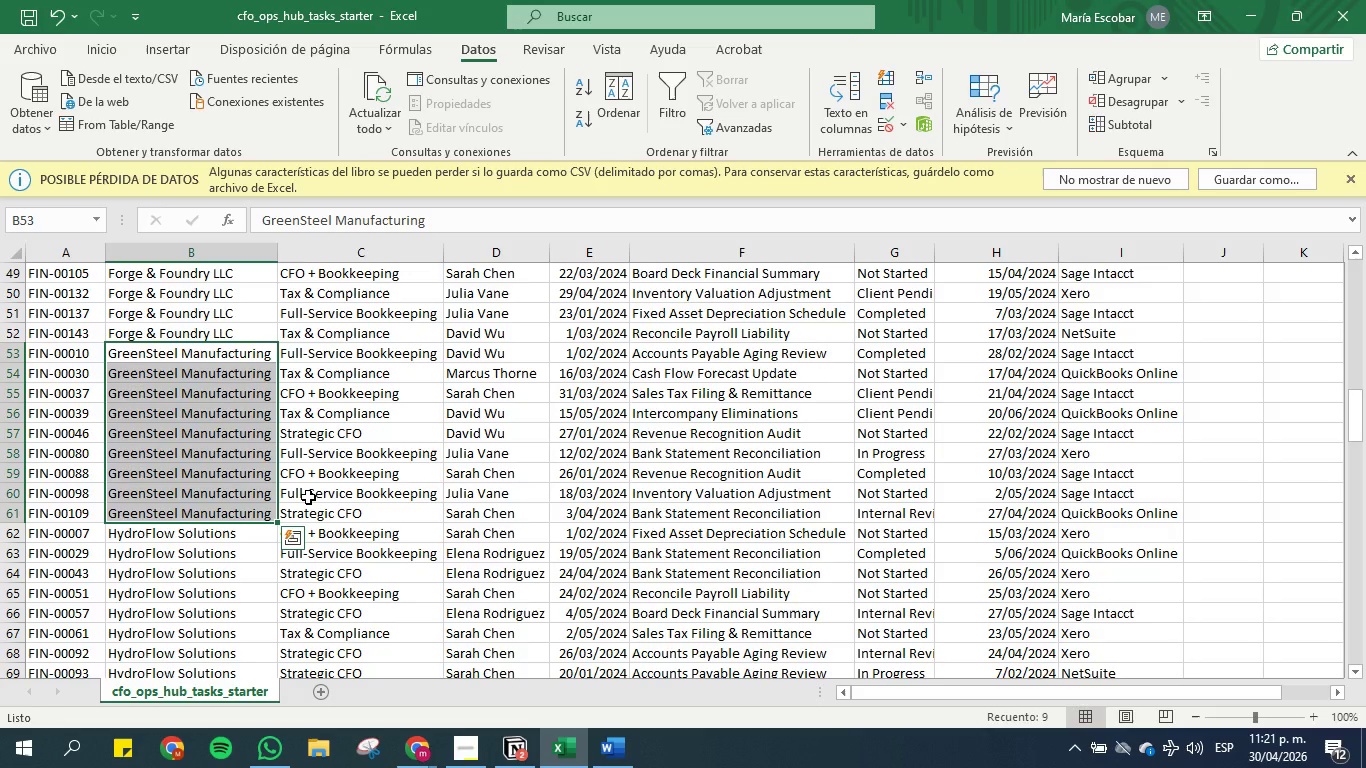 
left_click([510, 749])
 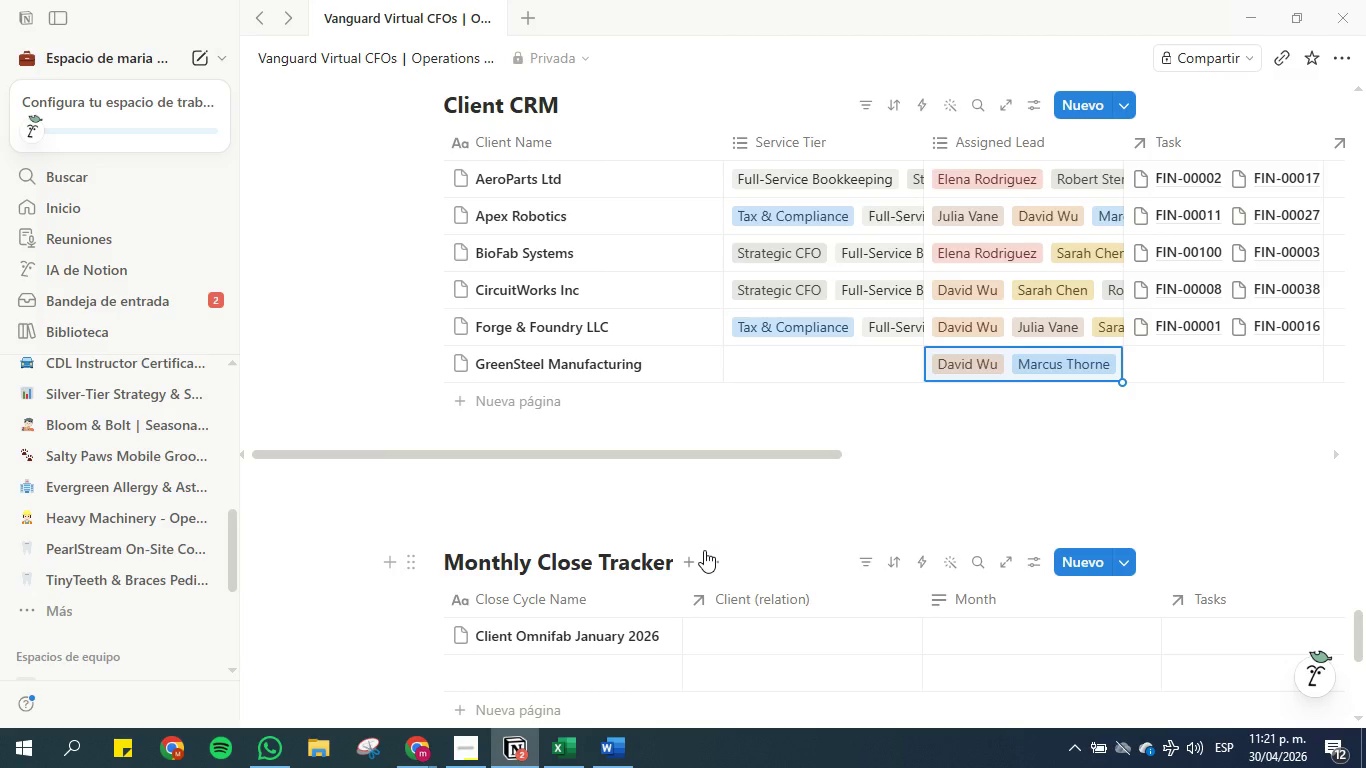 
key(ArrowLeft)
 